 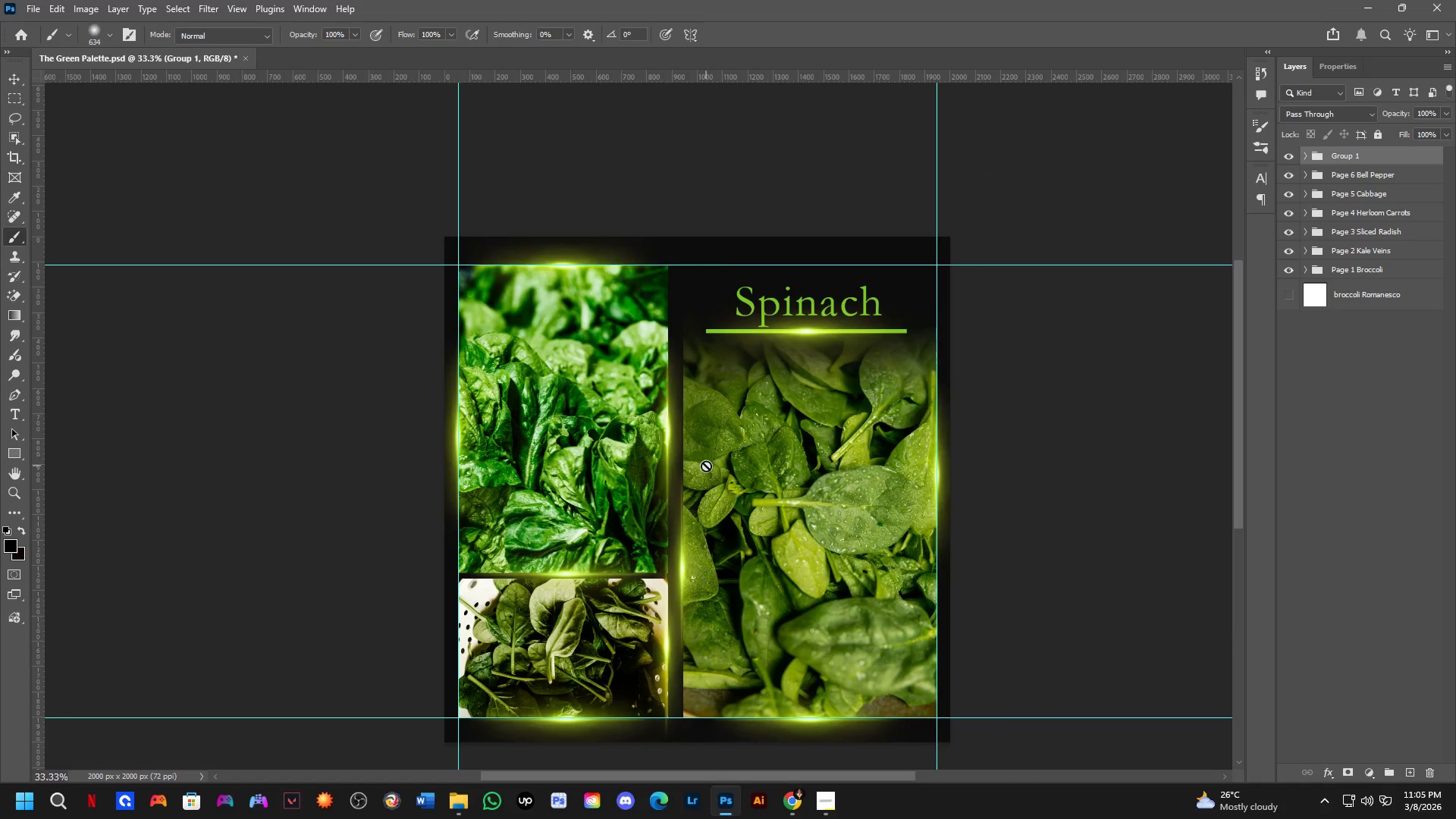 
scroll: coordinate [706, 466], scroll_direction: up, amount: 1.0
 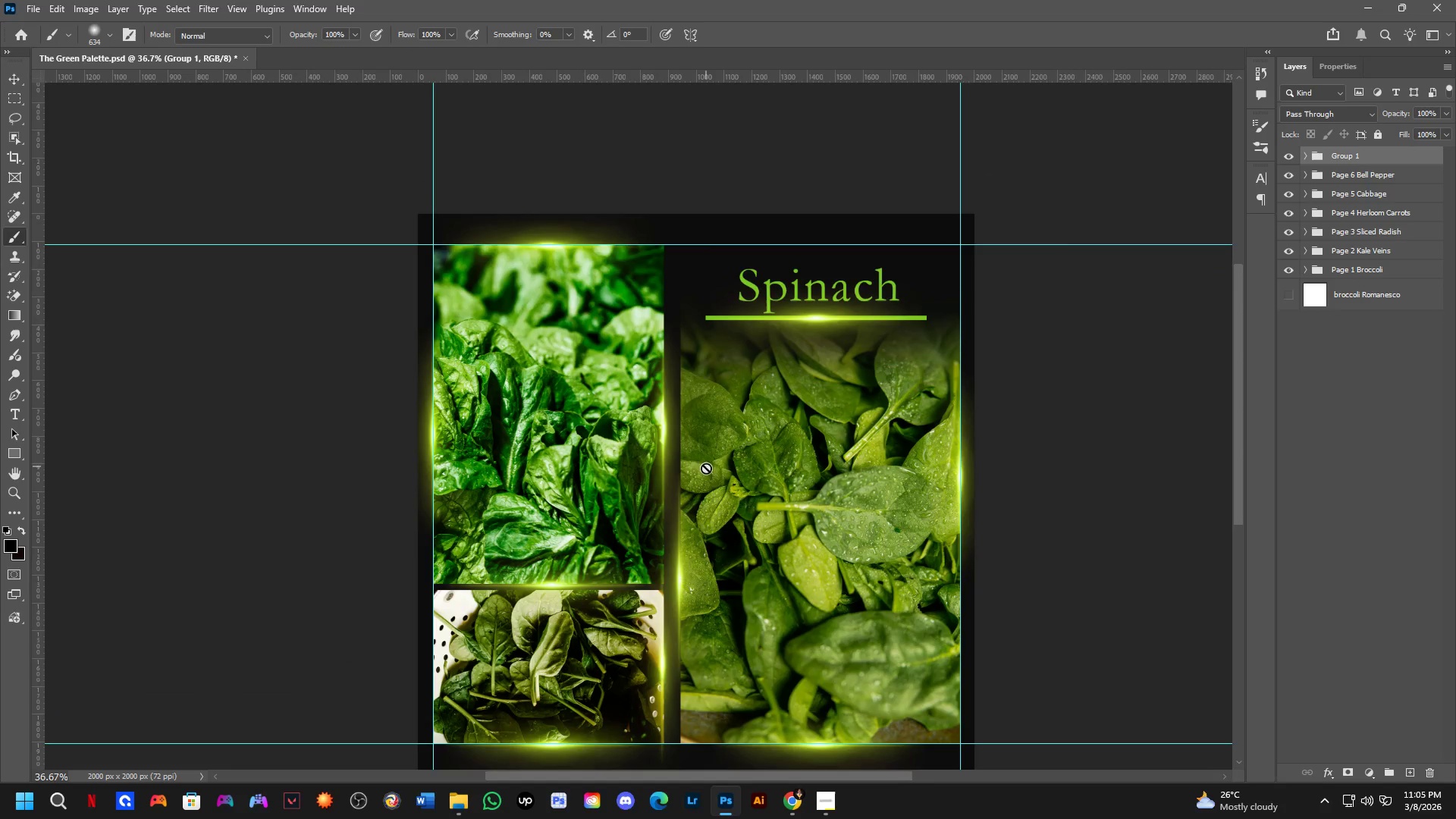 
hold_key(key=Space, duration=1.53)
 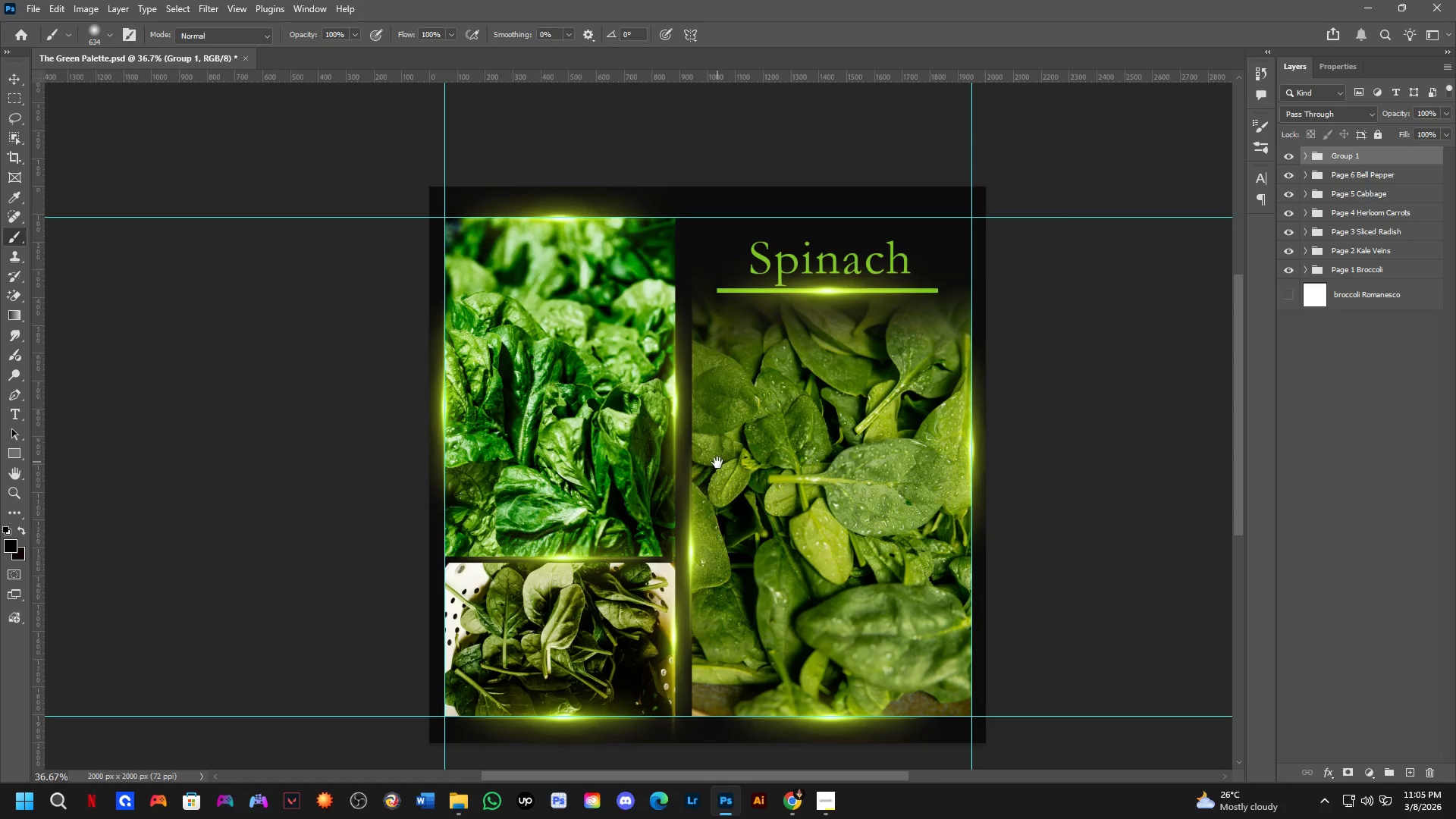 
left_click_drag(start_coordinate=[706, 489], to_coordinate=[717, 406])
 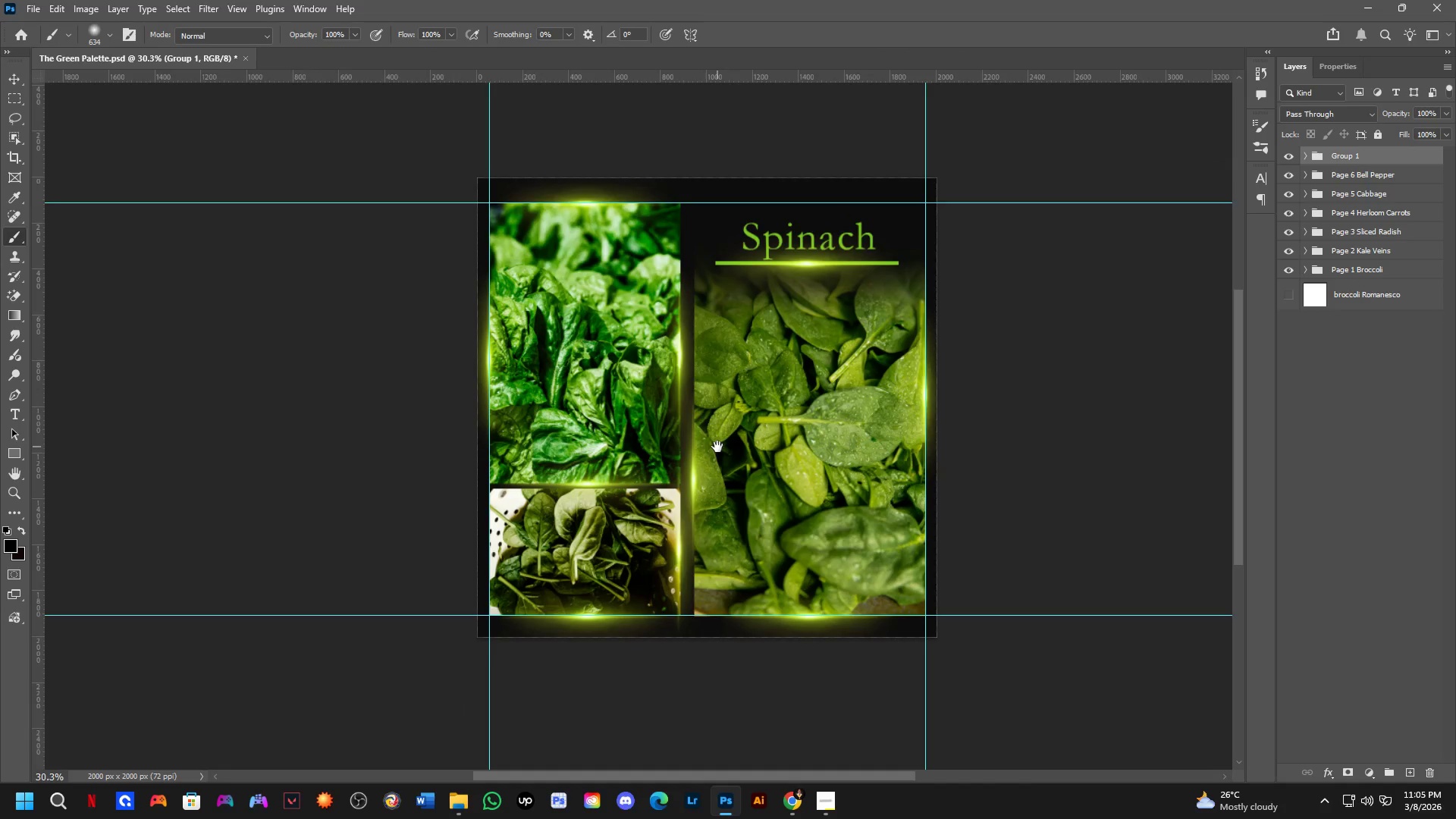 
hold_key(key=Space, duration=1.5)
 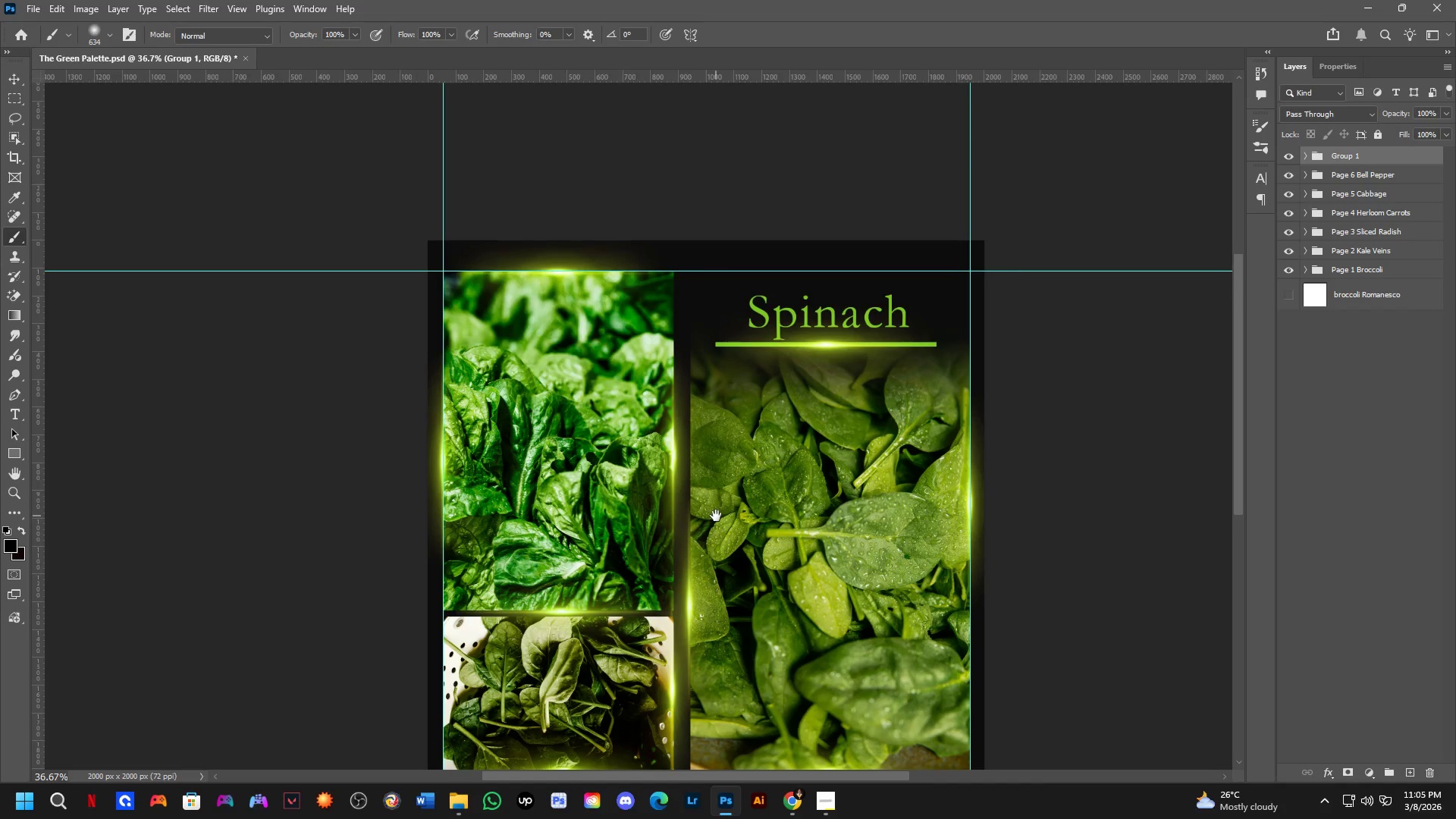 
hold_key(key=Space, duration=1.5)
 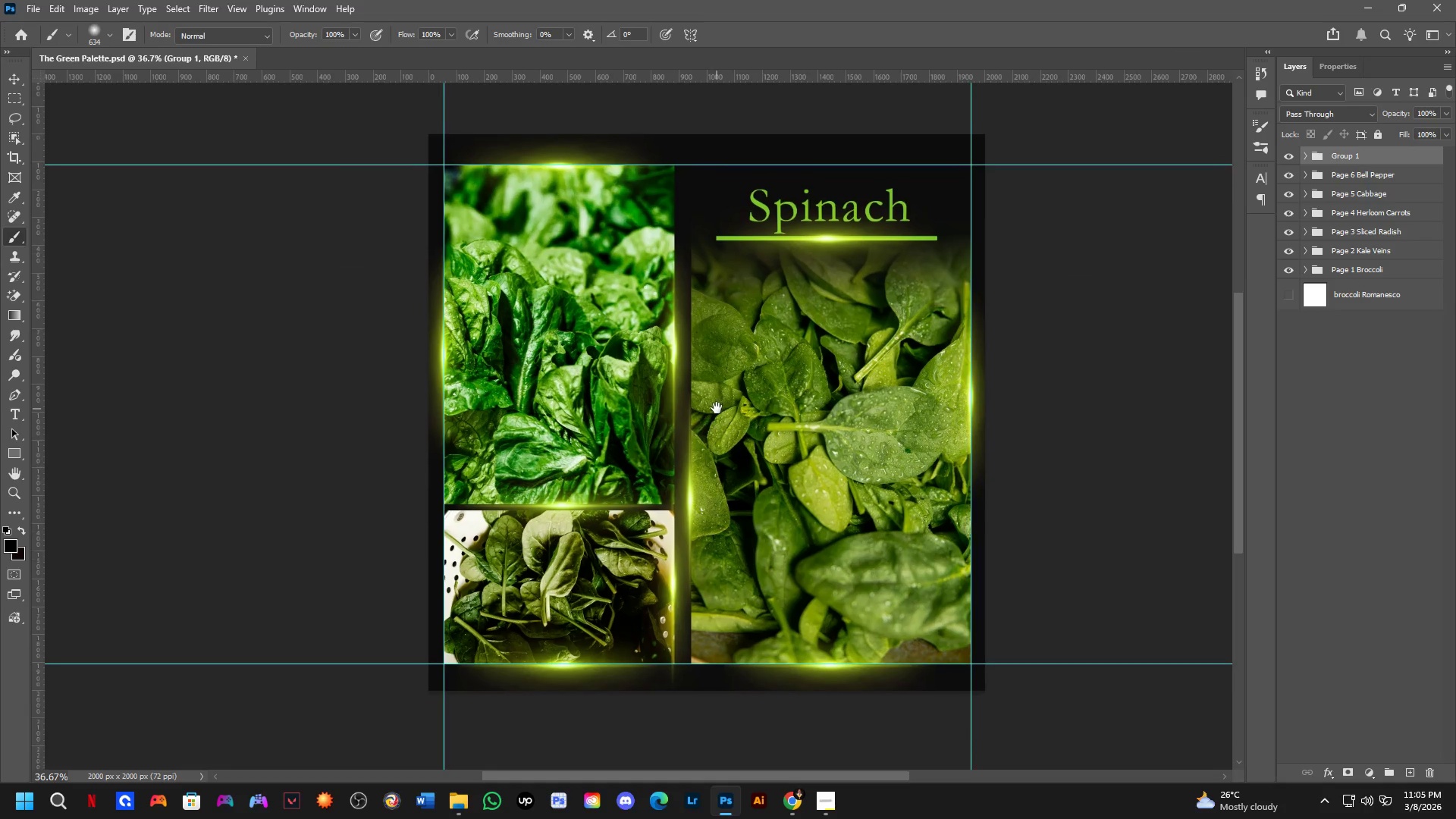 
hold_key(key=Space, duration=0.86)
 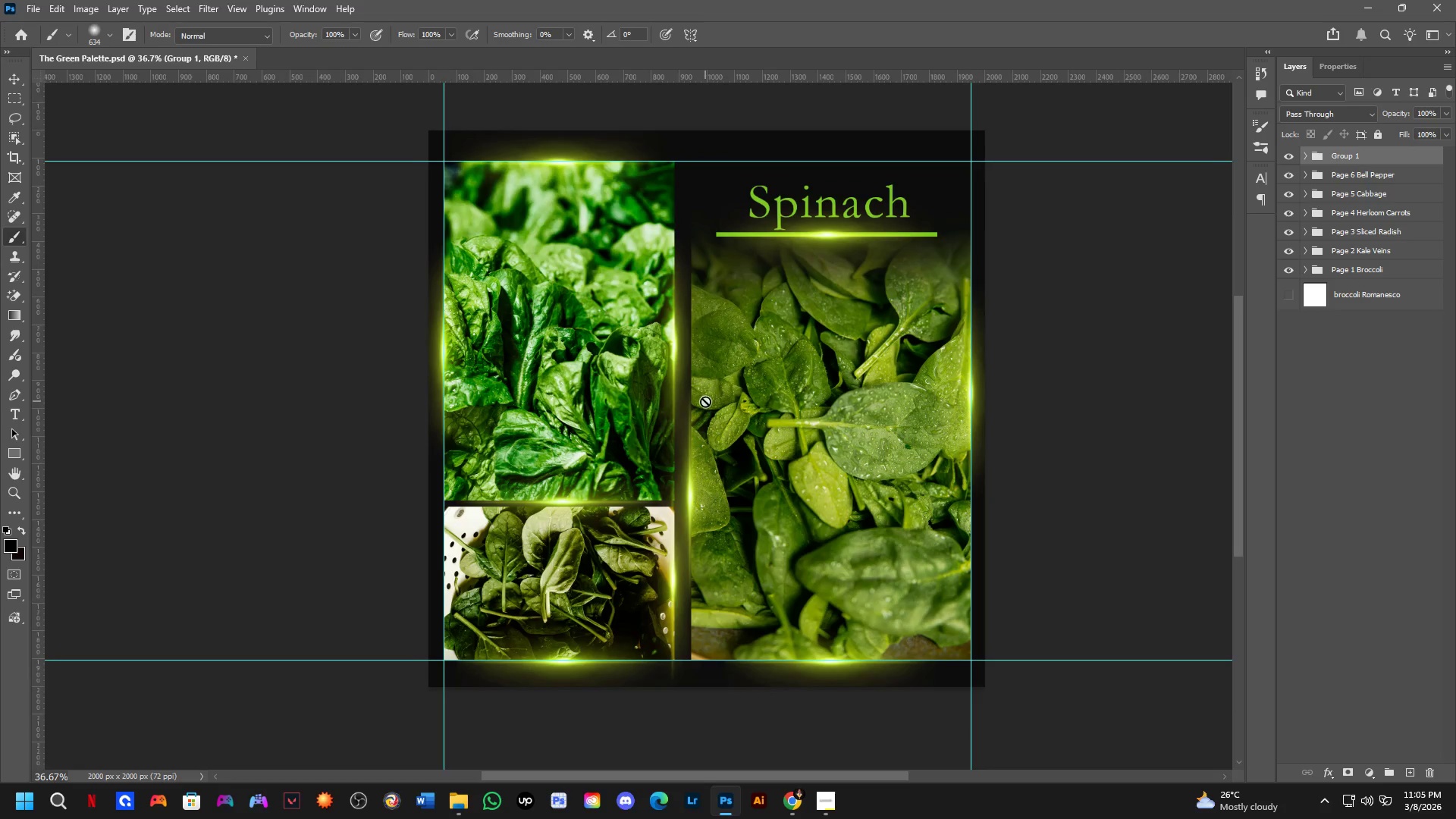 
scroll: coordinate [705, 401], scroll_direction: down, amount: 2.0
 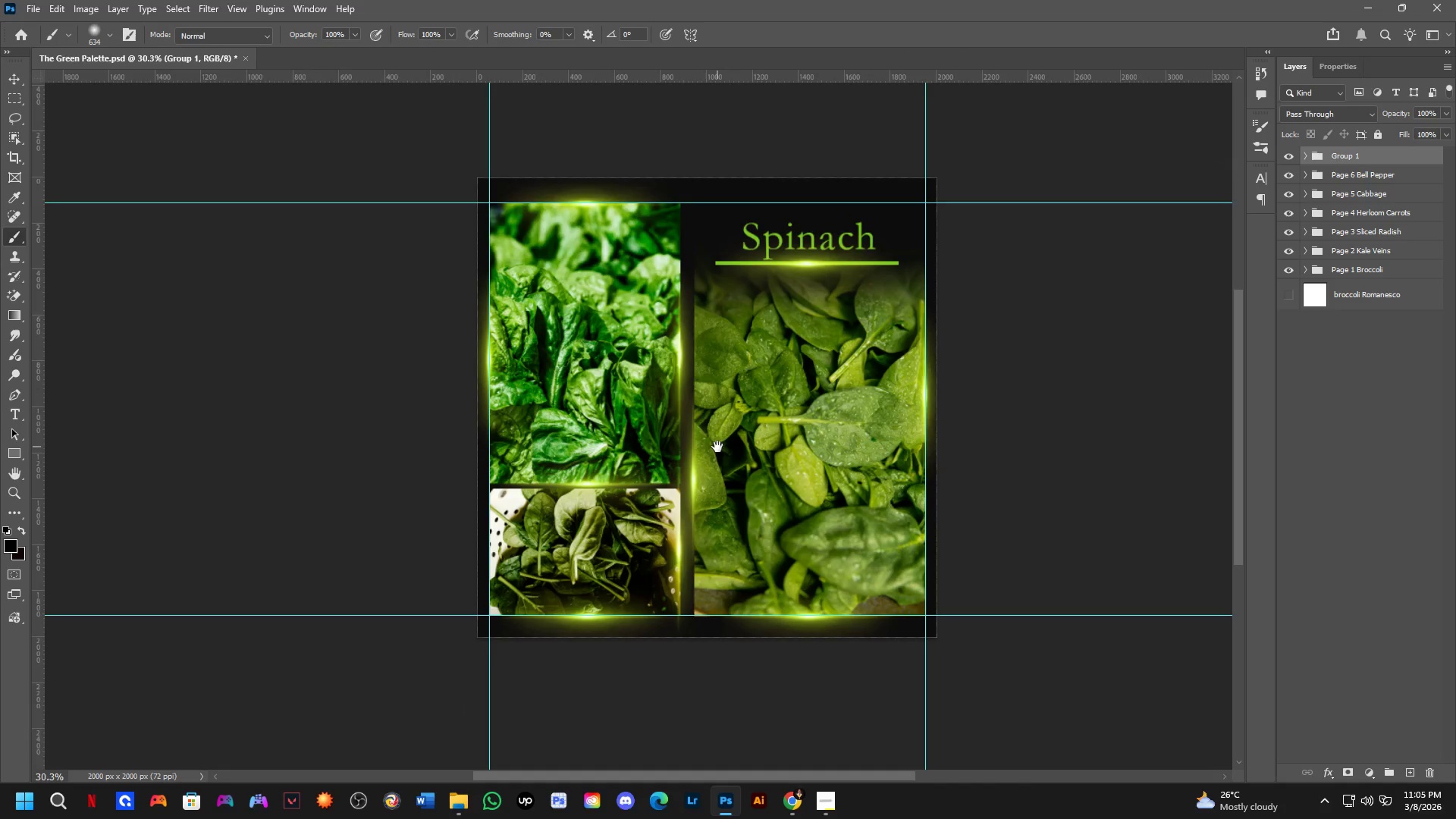 
hold_key(key=Space, duration=0.53)
 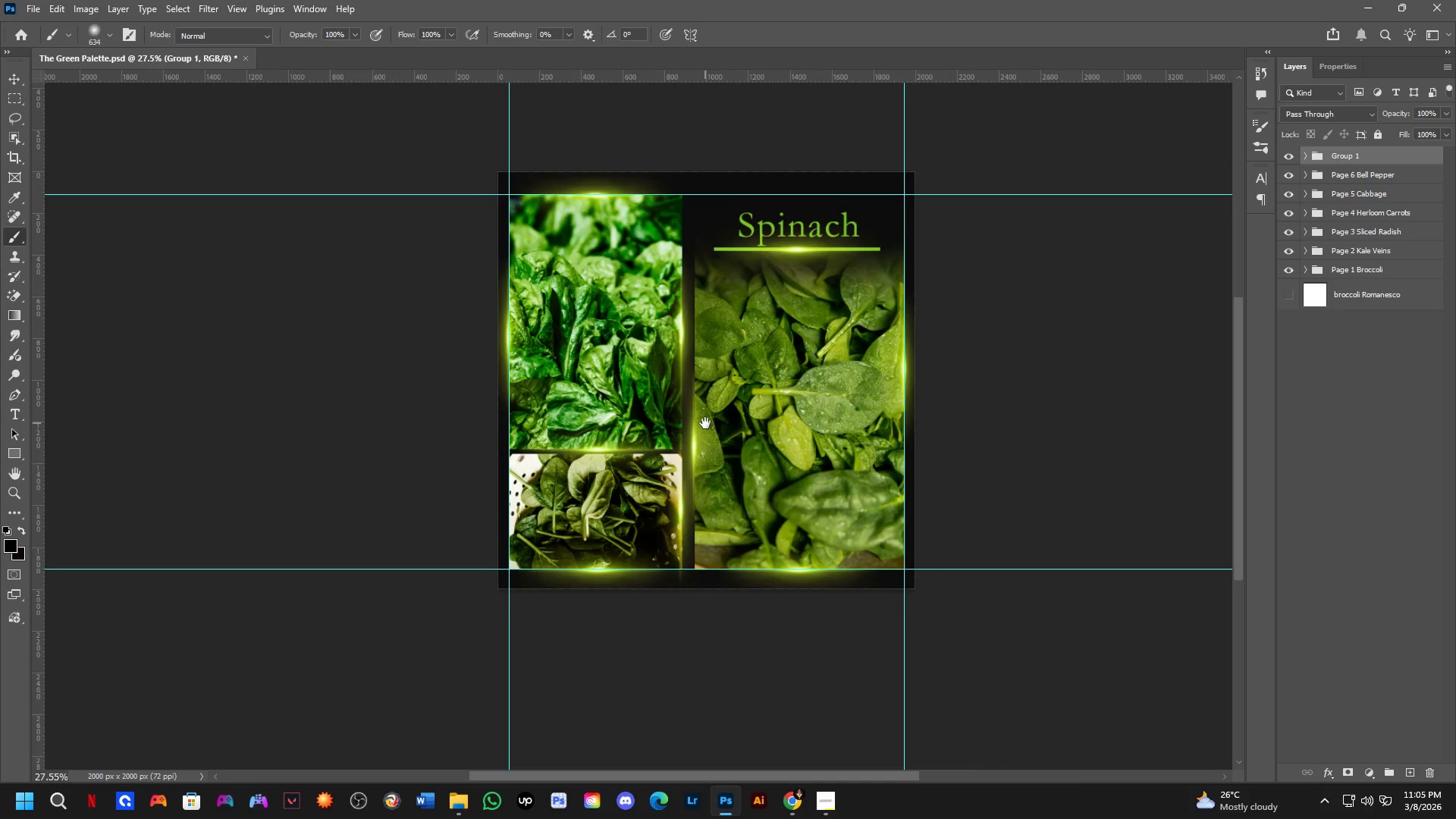 
left_click_drag(start_coordinate=[717, 447], to_coordinate=[717, 416])
 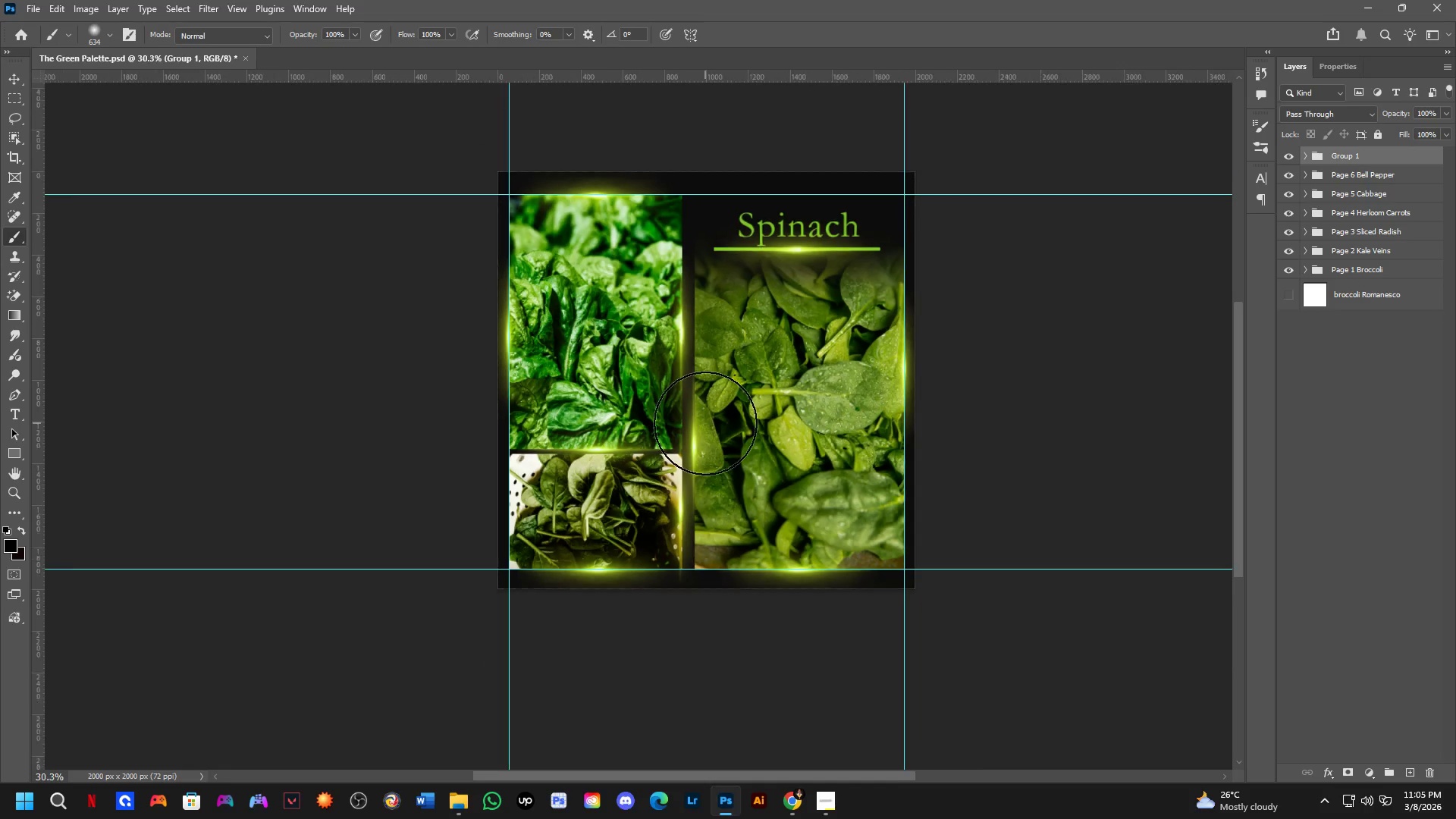 
scroll: coordinate [705, 423], scroll_direction: down, amount: 1.0
 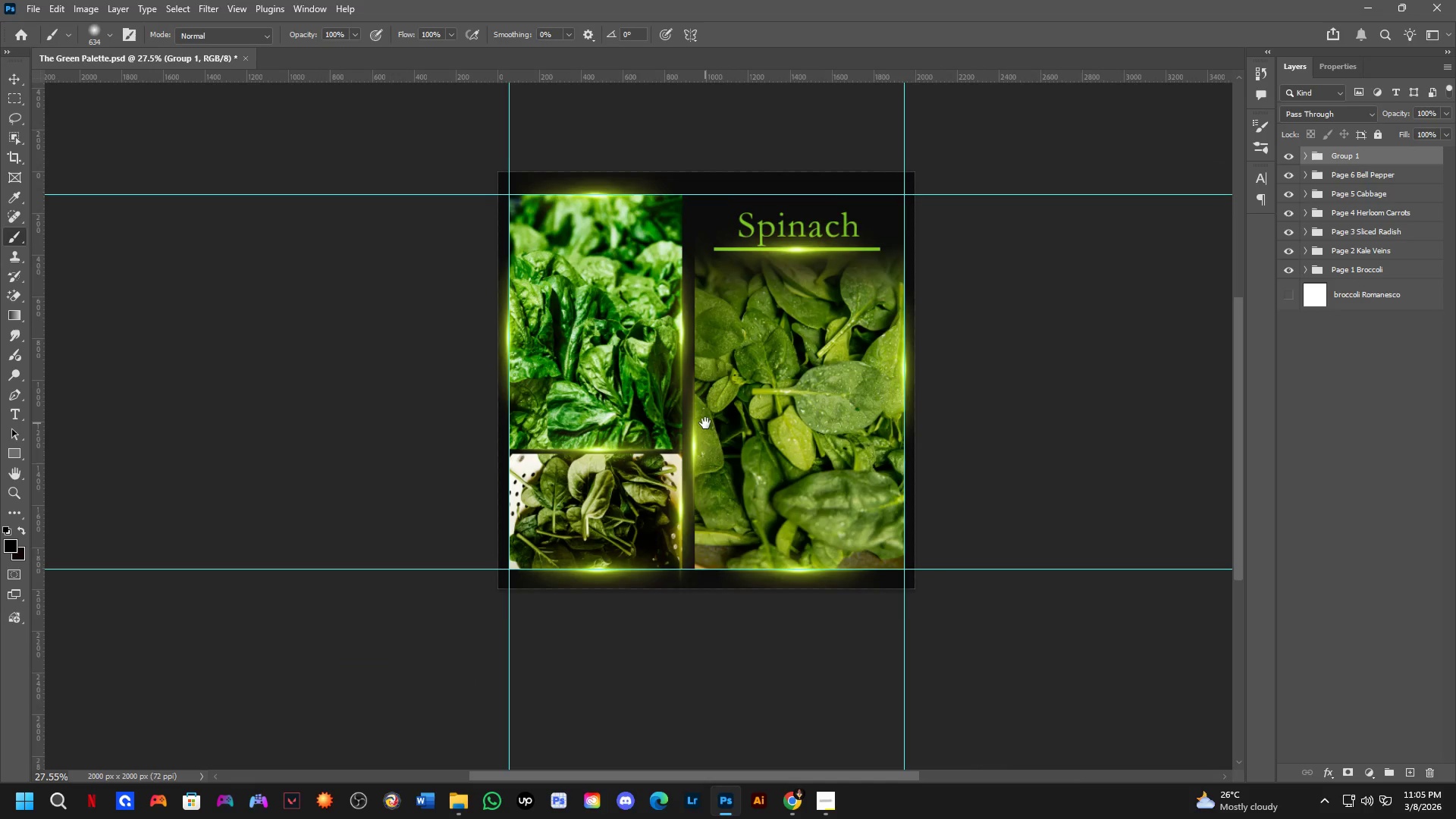 
hold_key(key=Space, duration=0.44)
 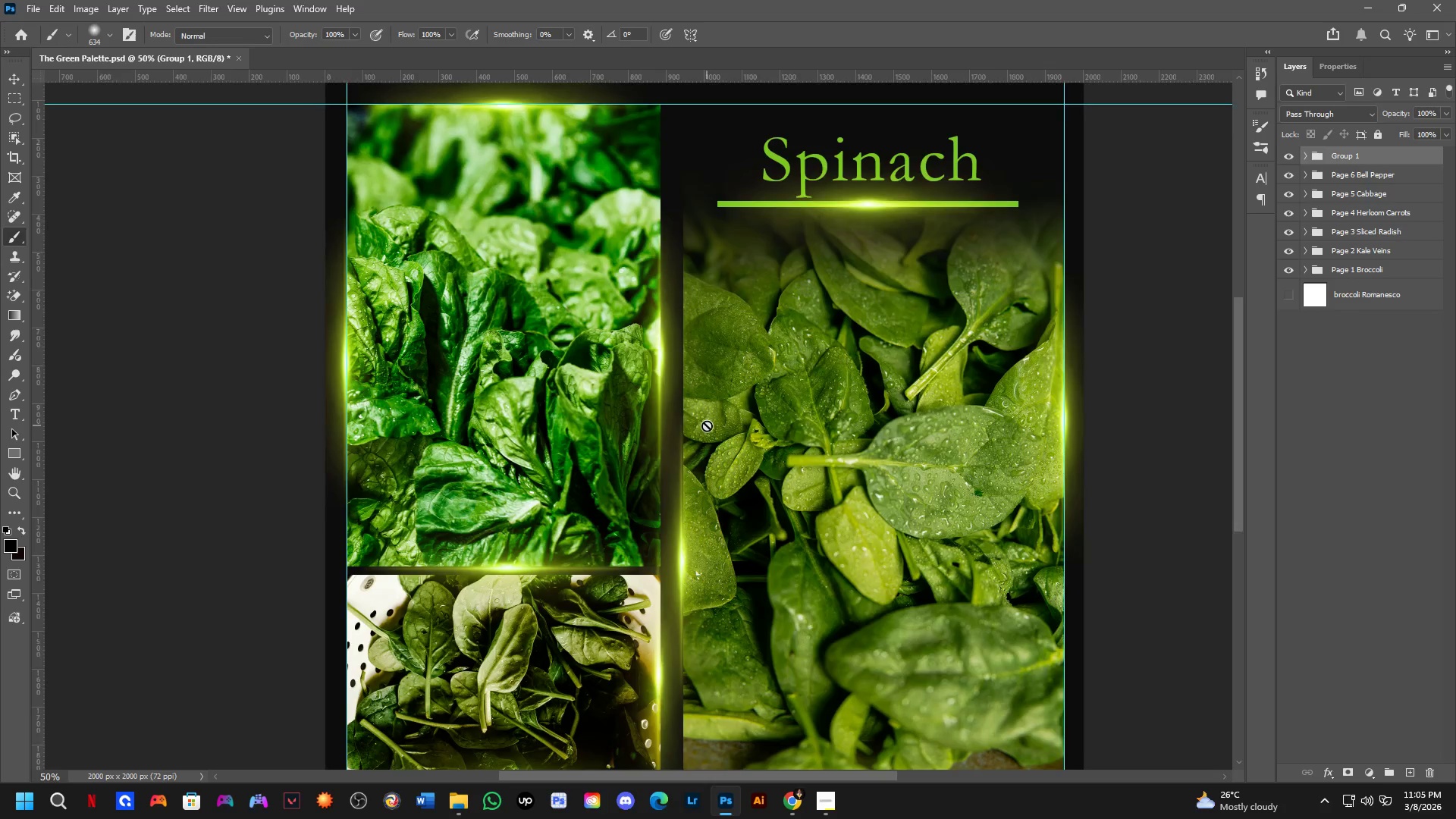 
left_click_drag(start_coordinate=[705, 424], to_coordinate=[704, 469])
 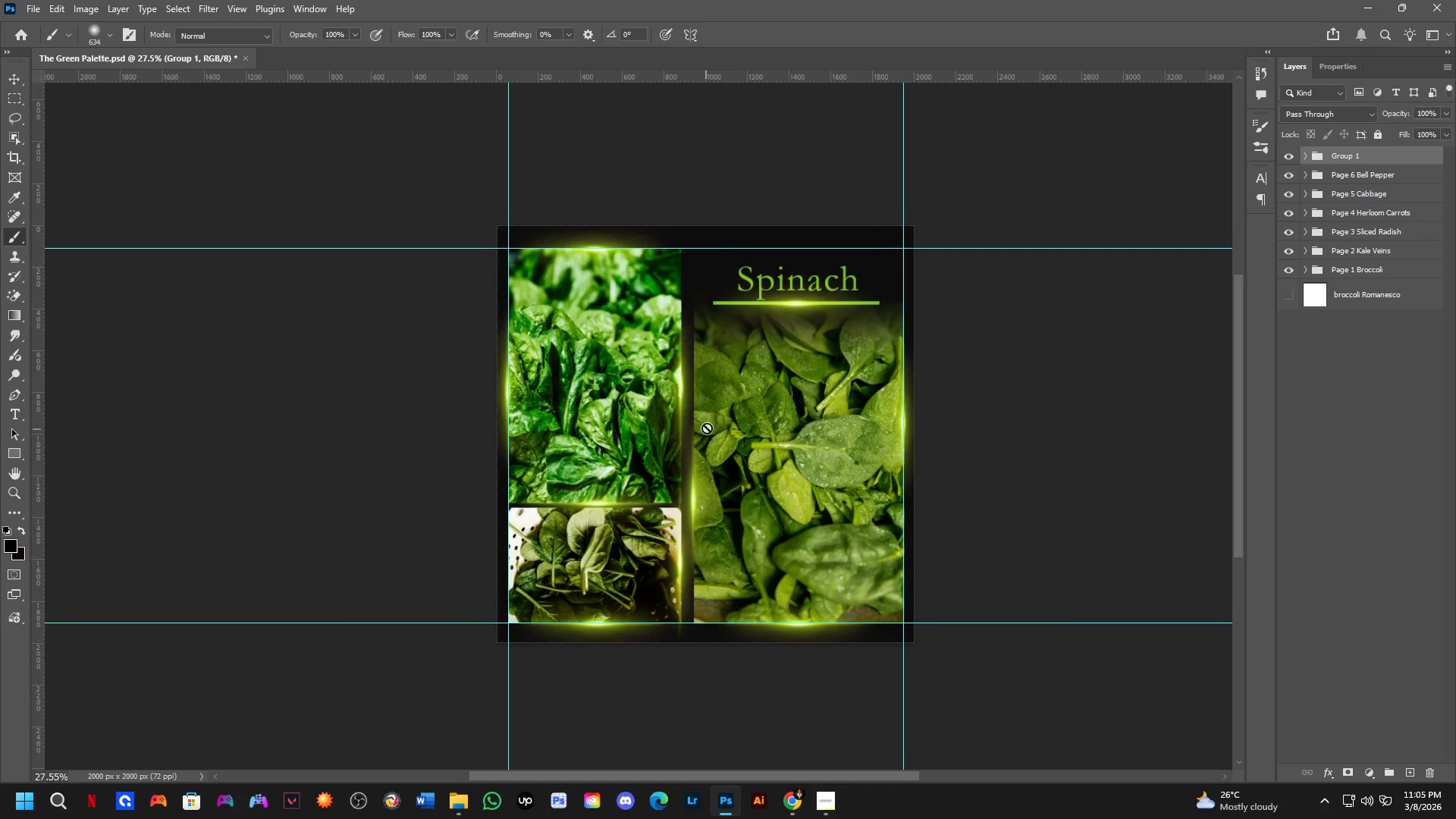 
key(Shift+ShiftLeft)
 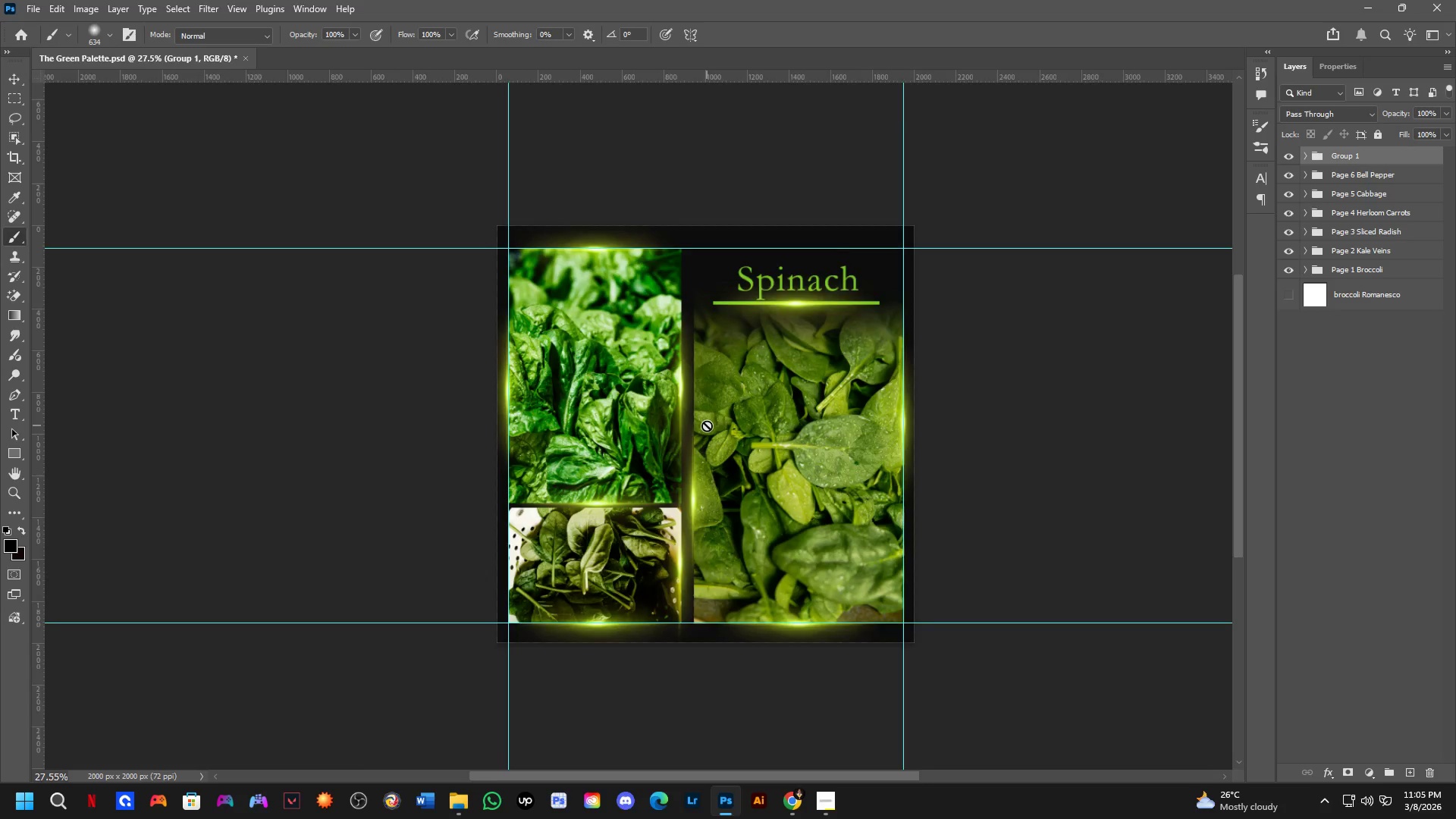 
scroll: coordinate [707, 425], scroll_direction: none, amount: 0.0
 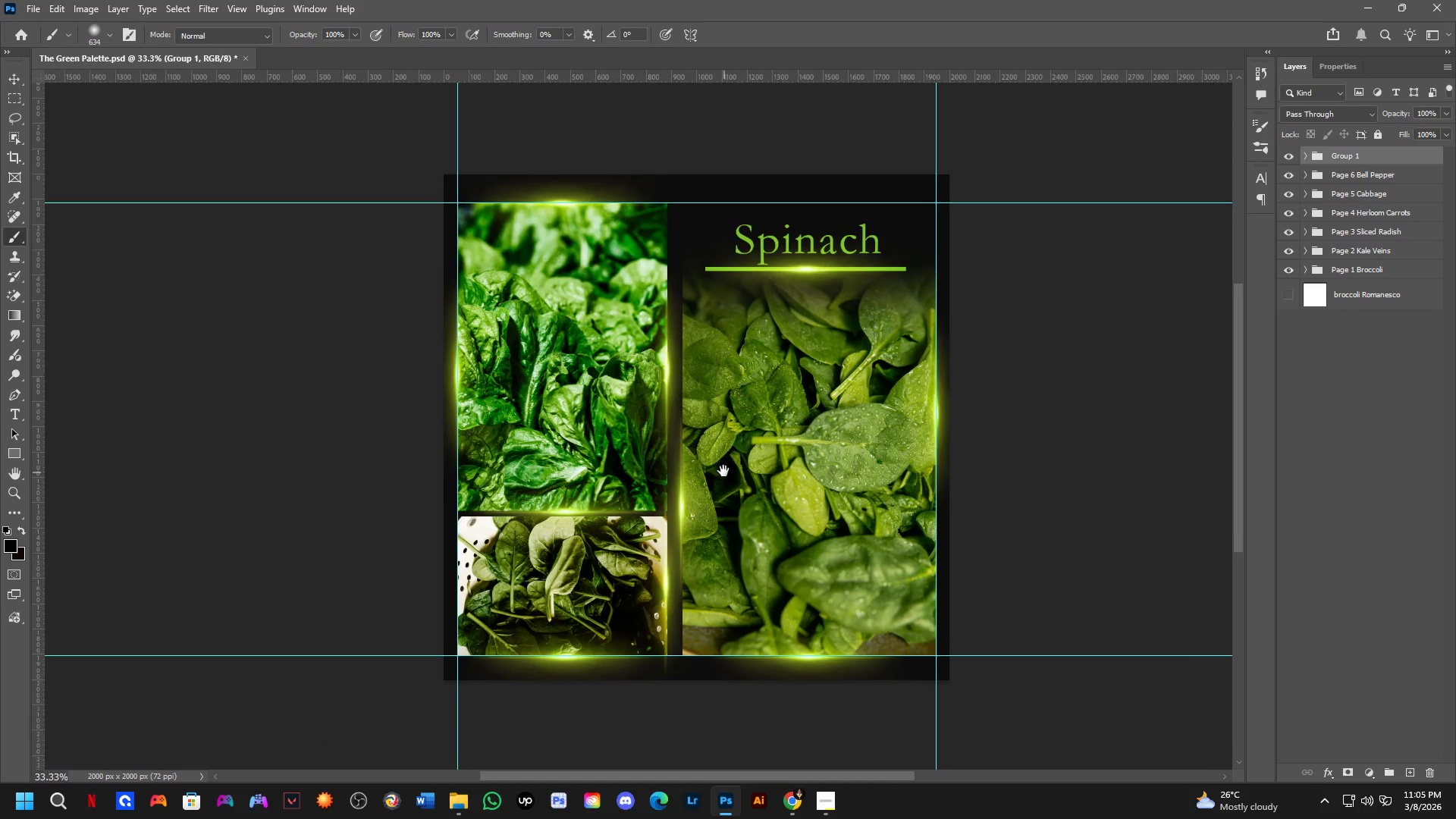 
key(Shift+ShiftLeft)
 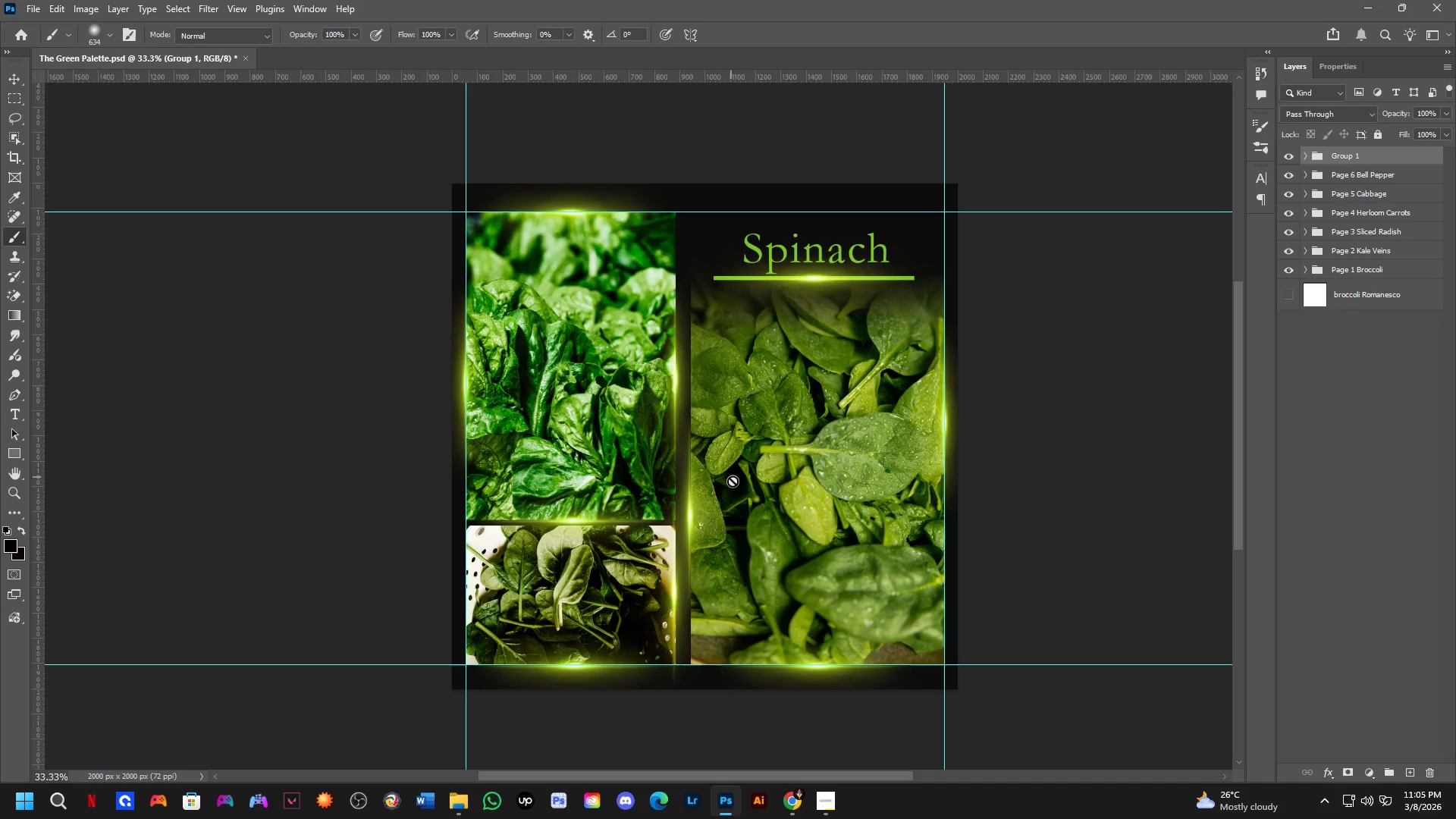 
hold_key(key=Space, duration=0.59)
 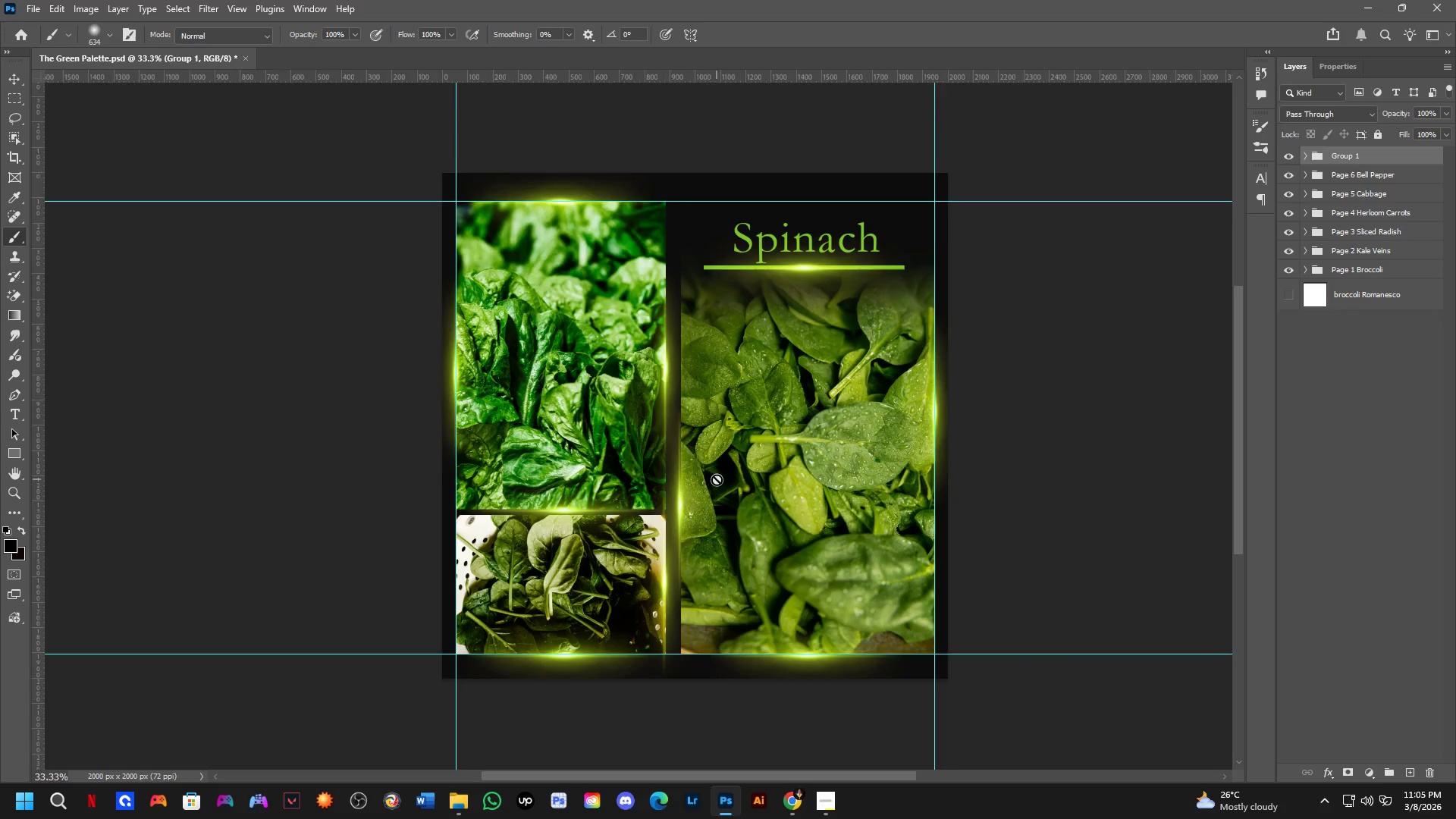 
left_click_drag(start_coordinate=[733, 482], to_coordinate=[723, 471])
 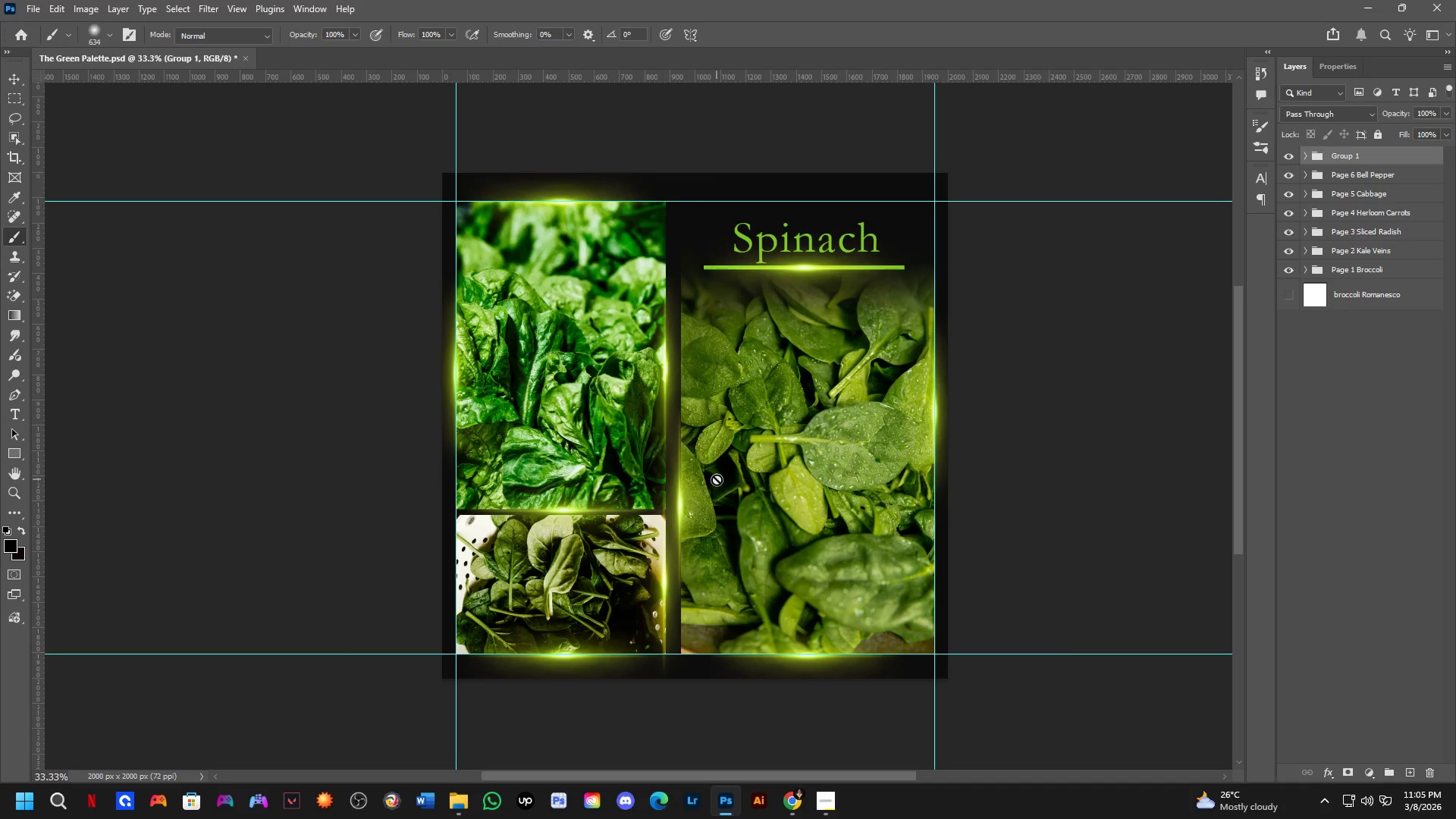 
scroll: coordinate [717, 479], scroll_direction: up, amount: 1.0
 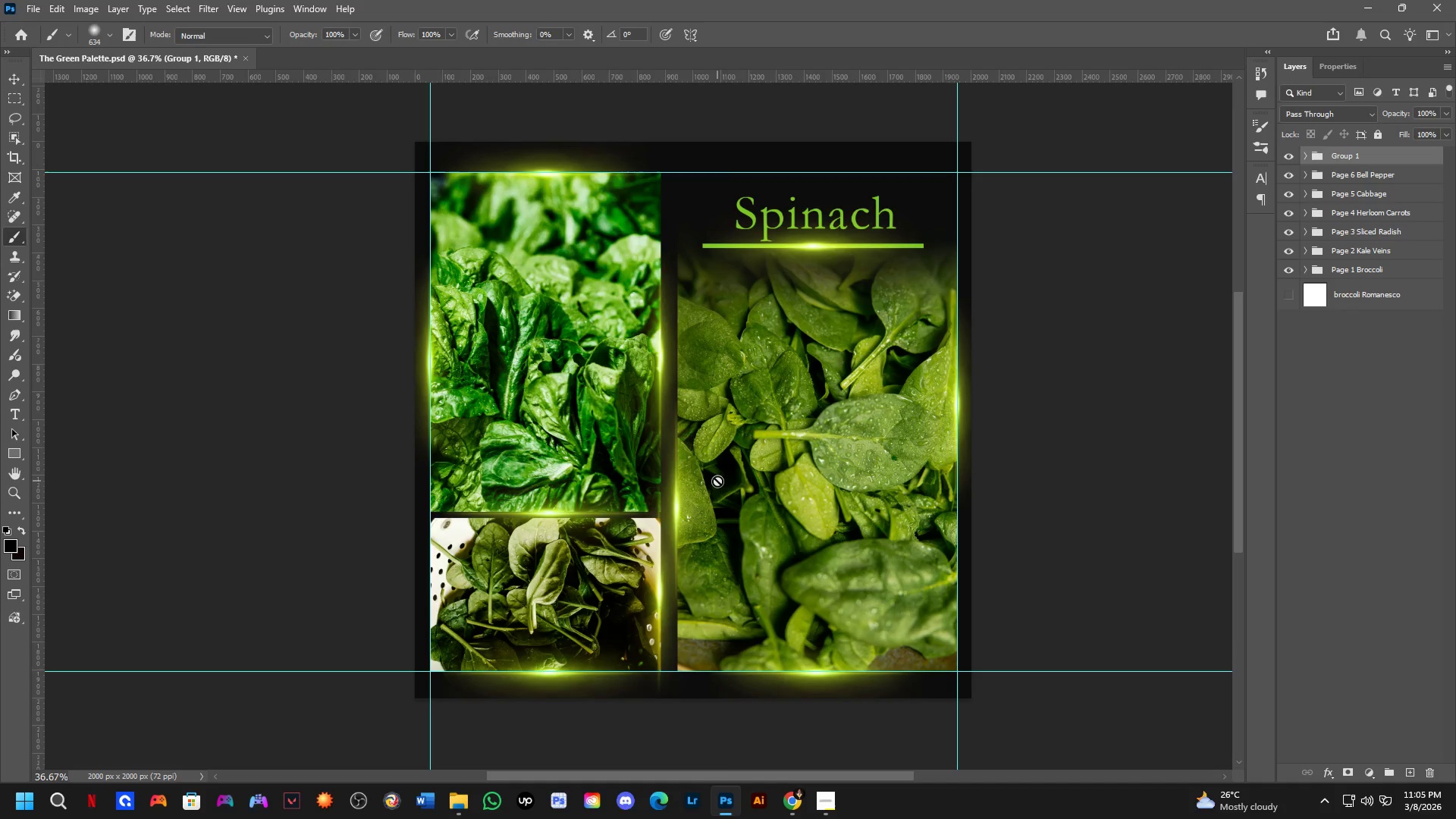 
wait(12.06)
 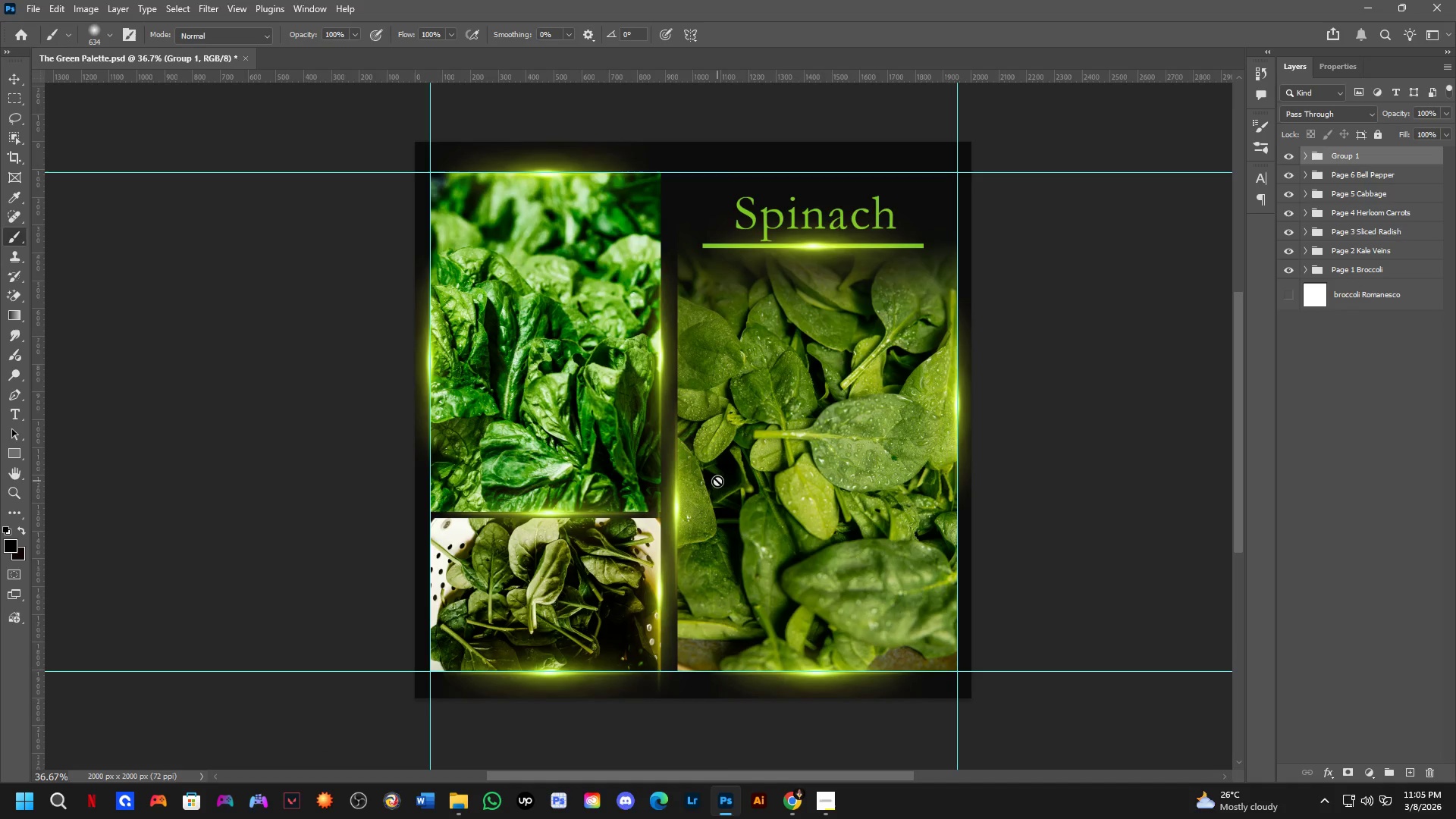 
scroll: coordinate [665, 398], scroll_direction: down, amount: 1.0
 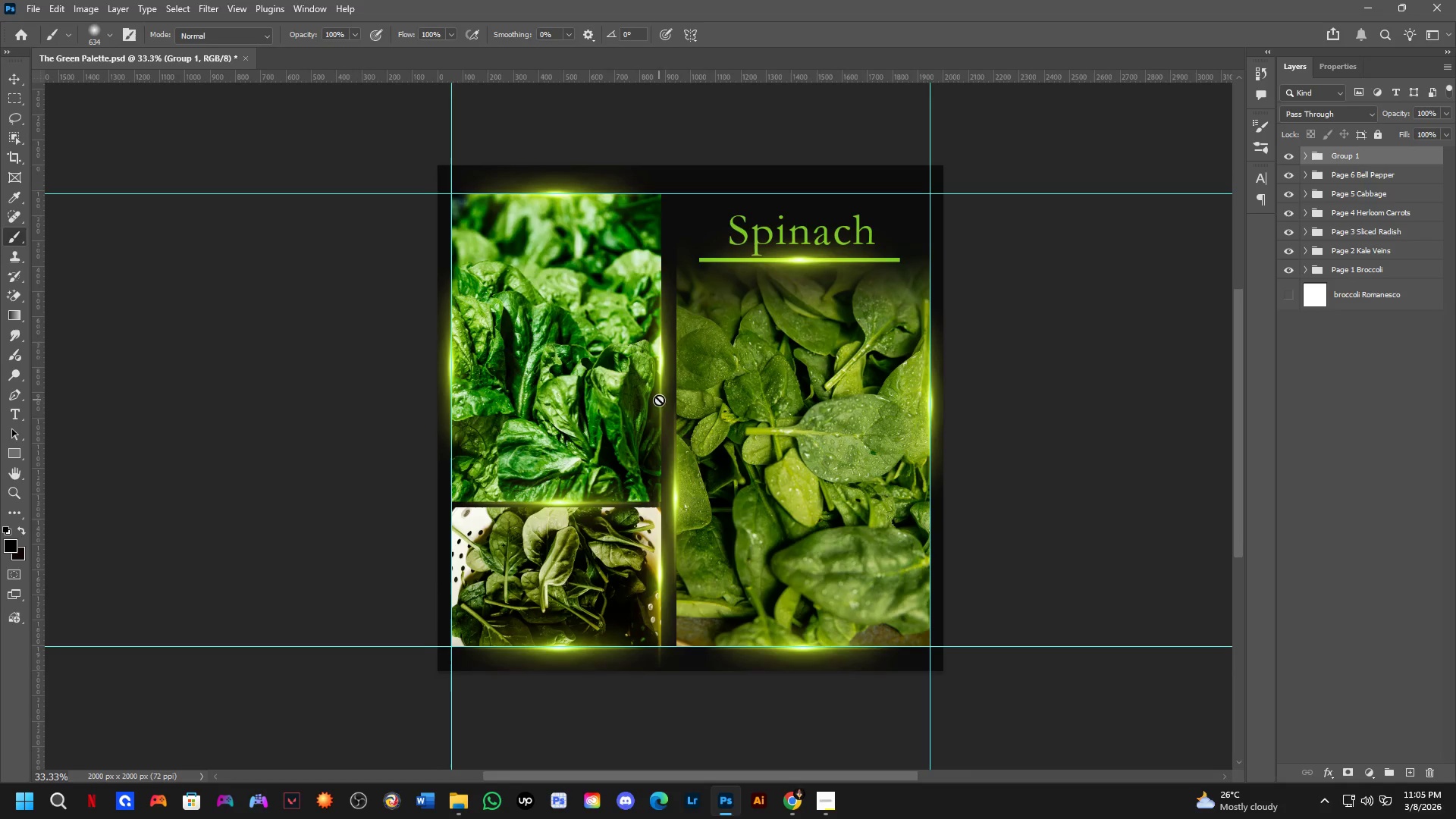 
hold_key(key=Space, duration=1.5)
 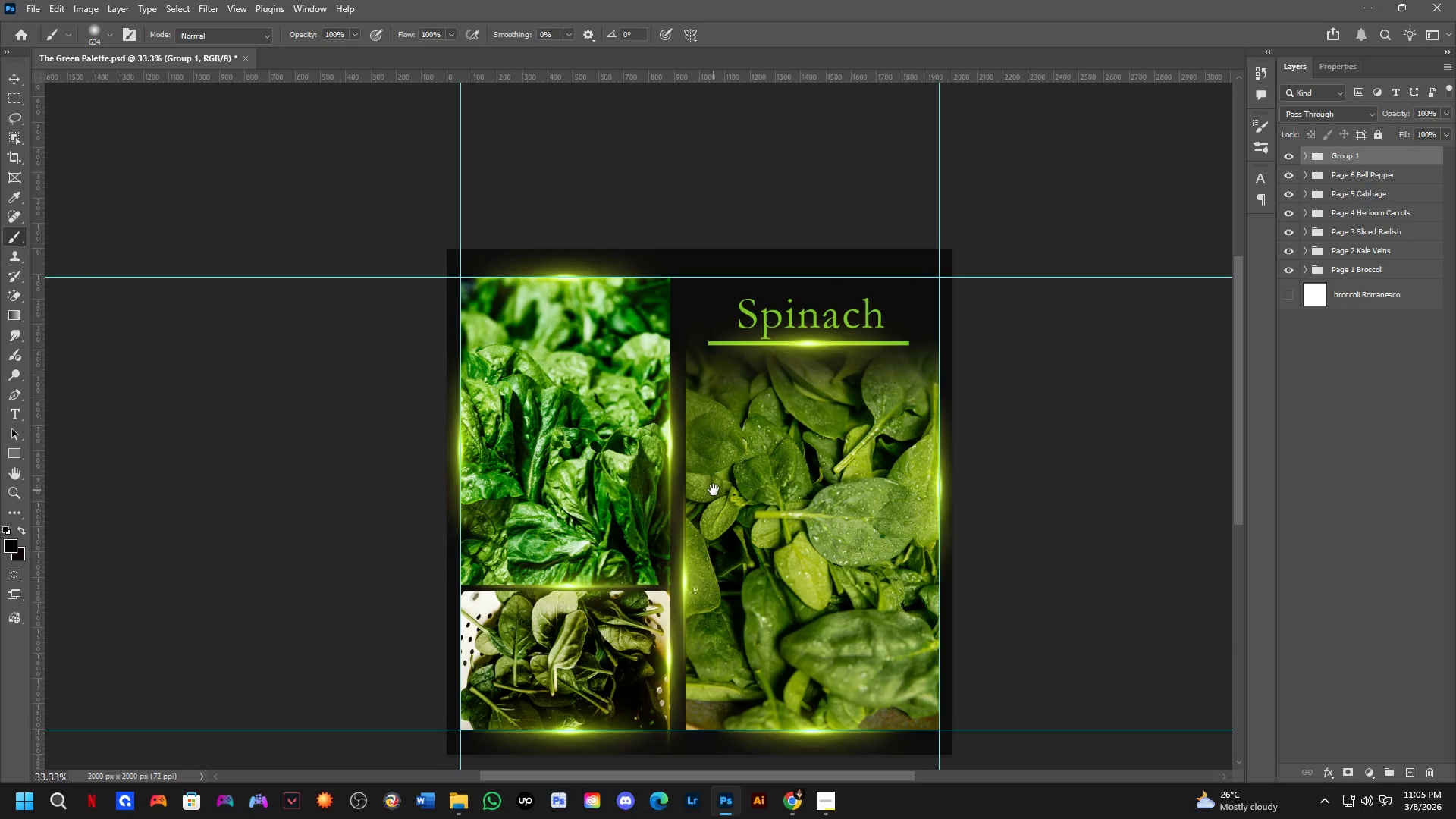 
left_click_drag(start_coordinate=[679, 402], to_coordinate=[689, 485])
 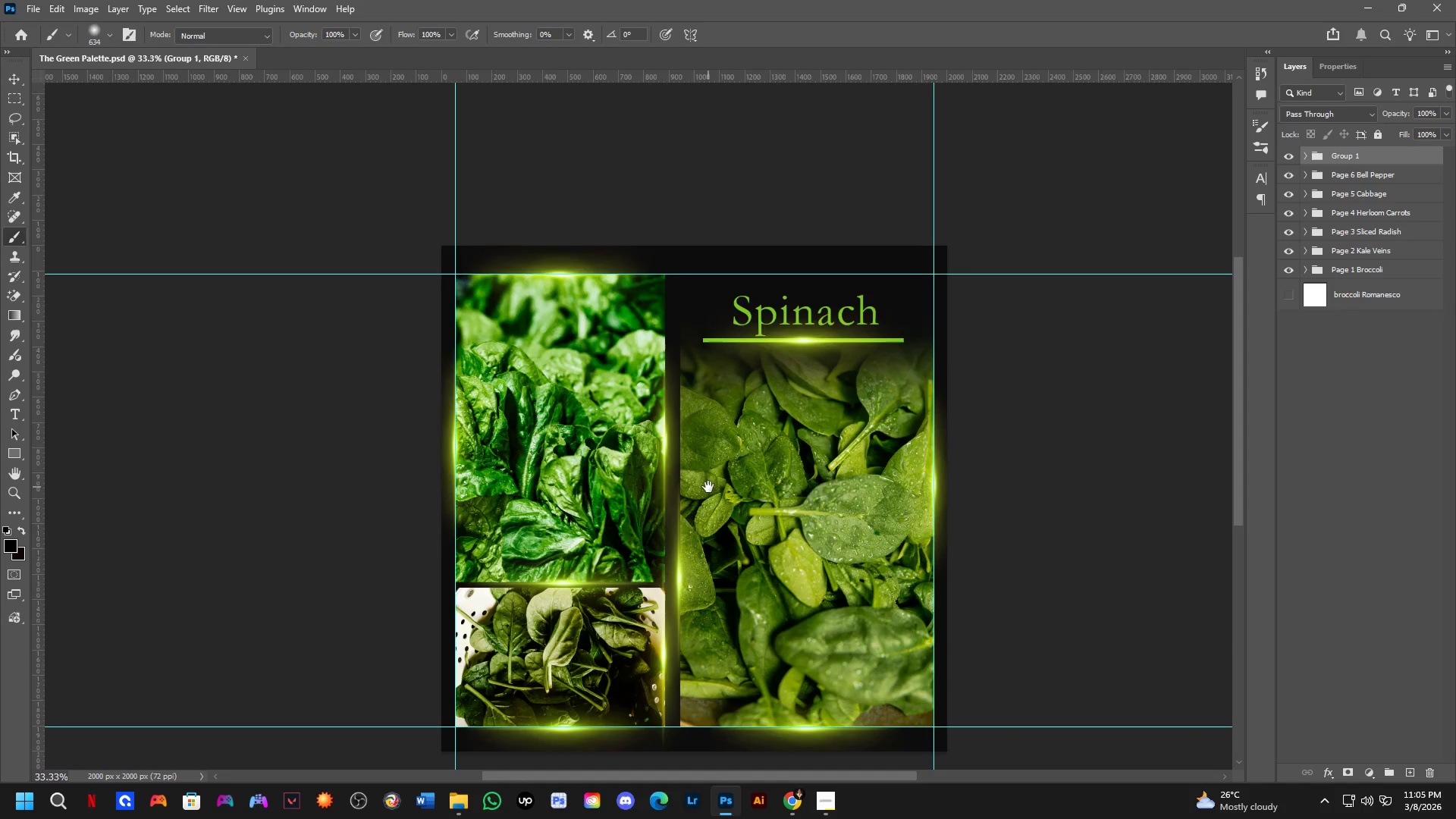 
key(Space)
 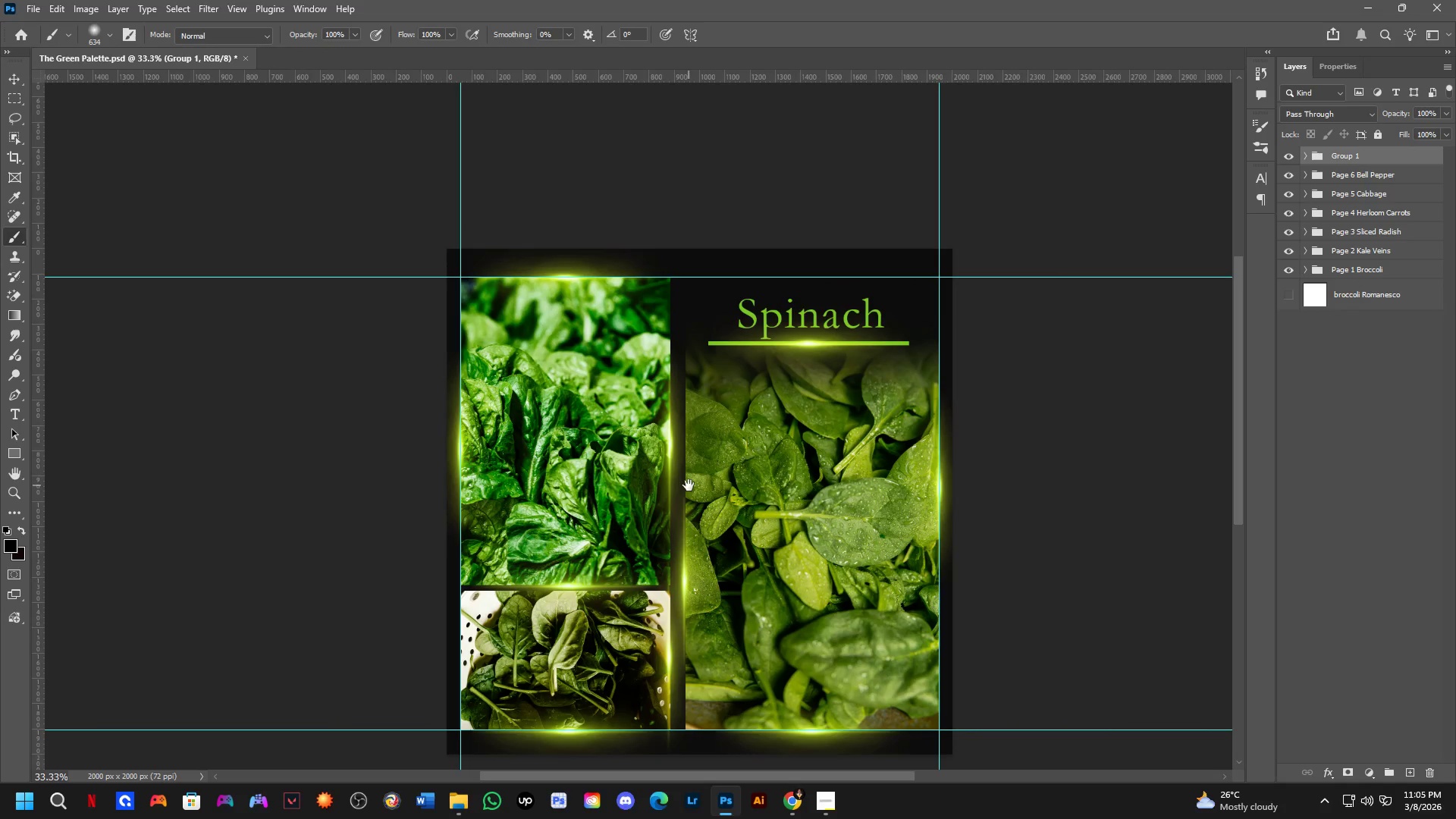 
key(Space)
 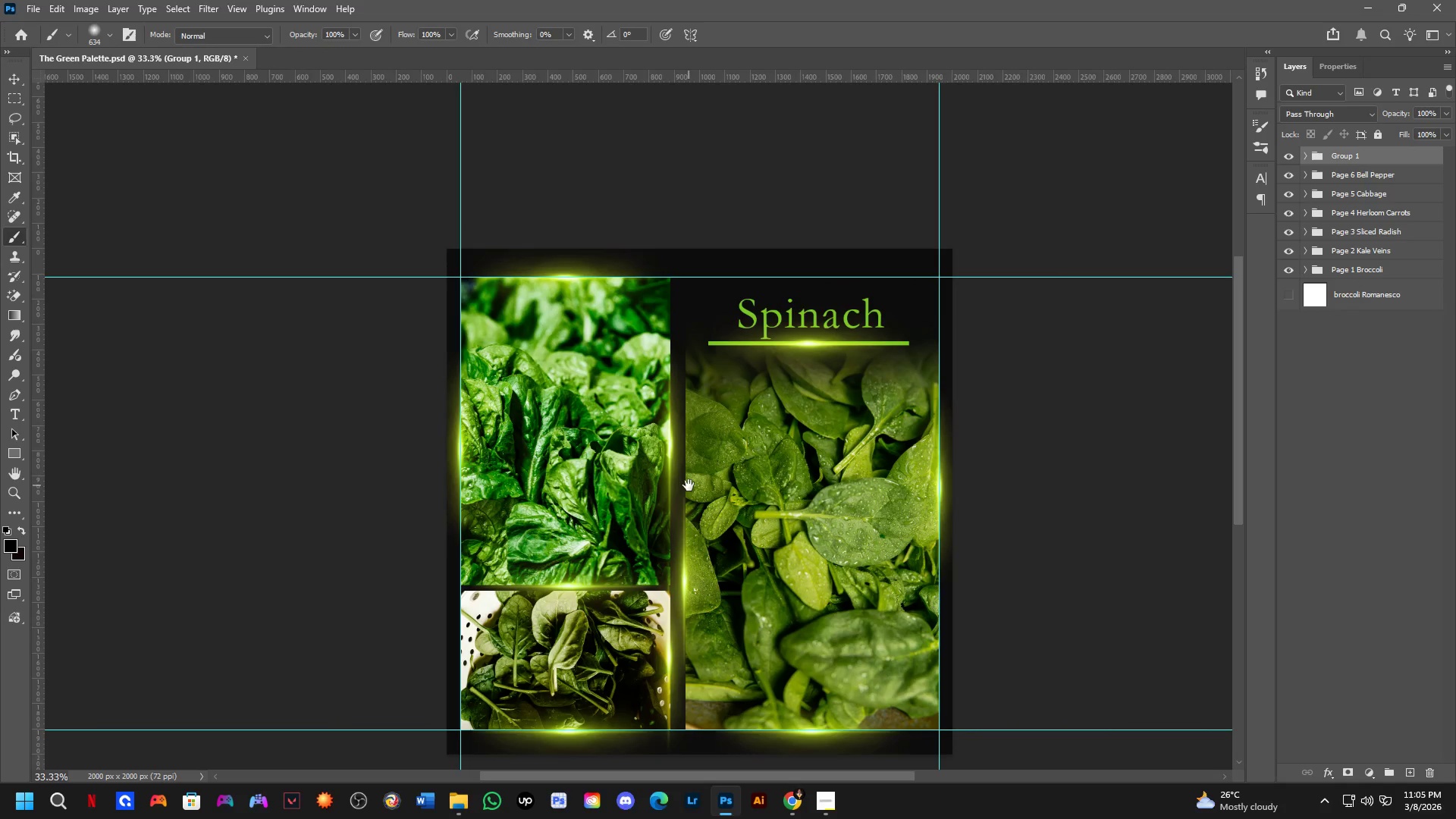 
key(Space)
 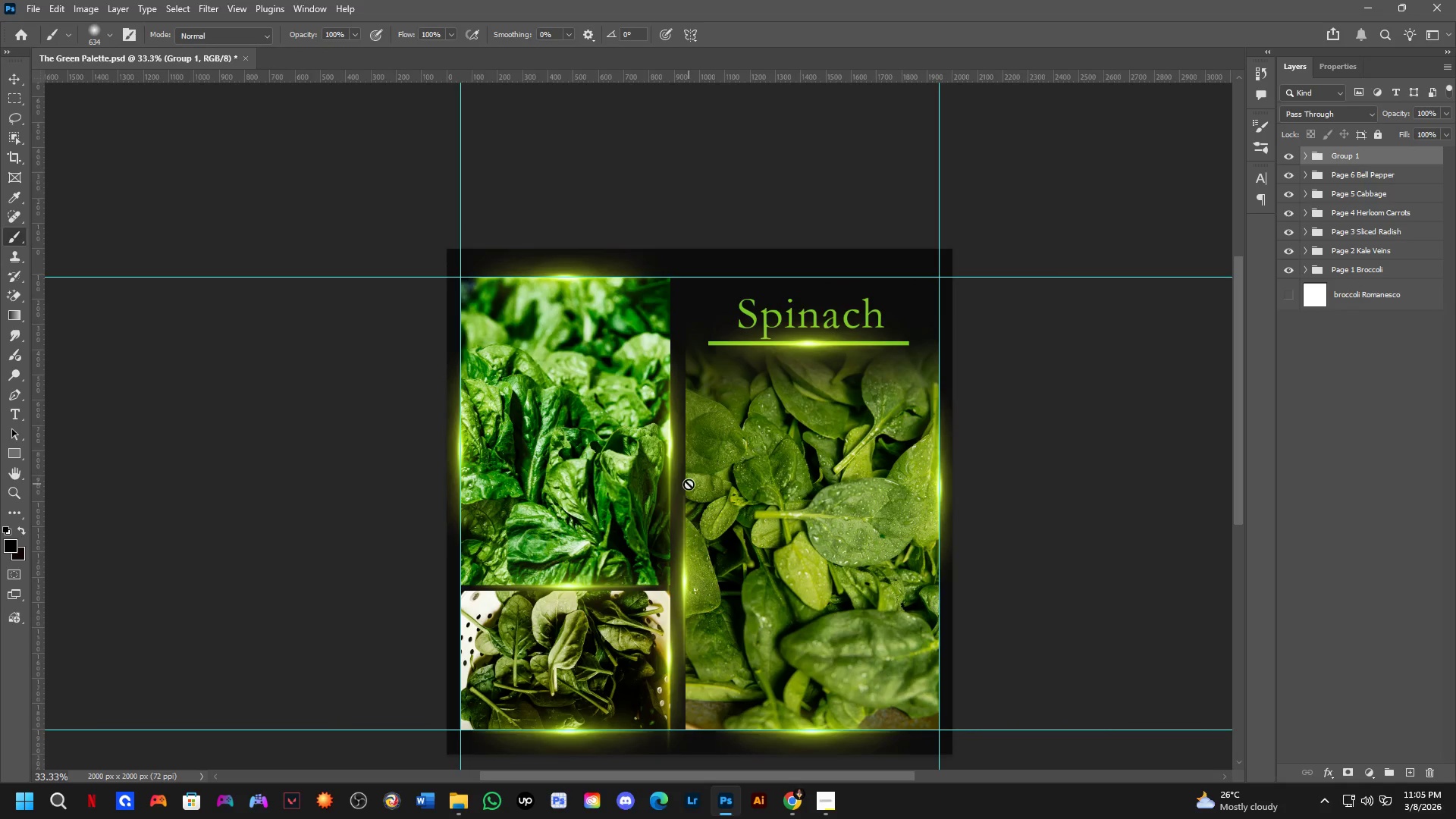 
key(Space)
 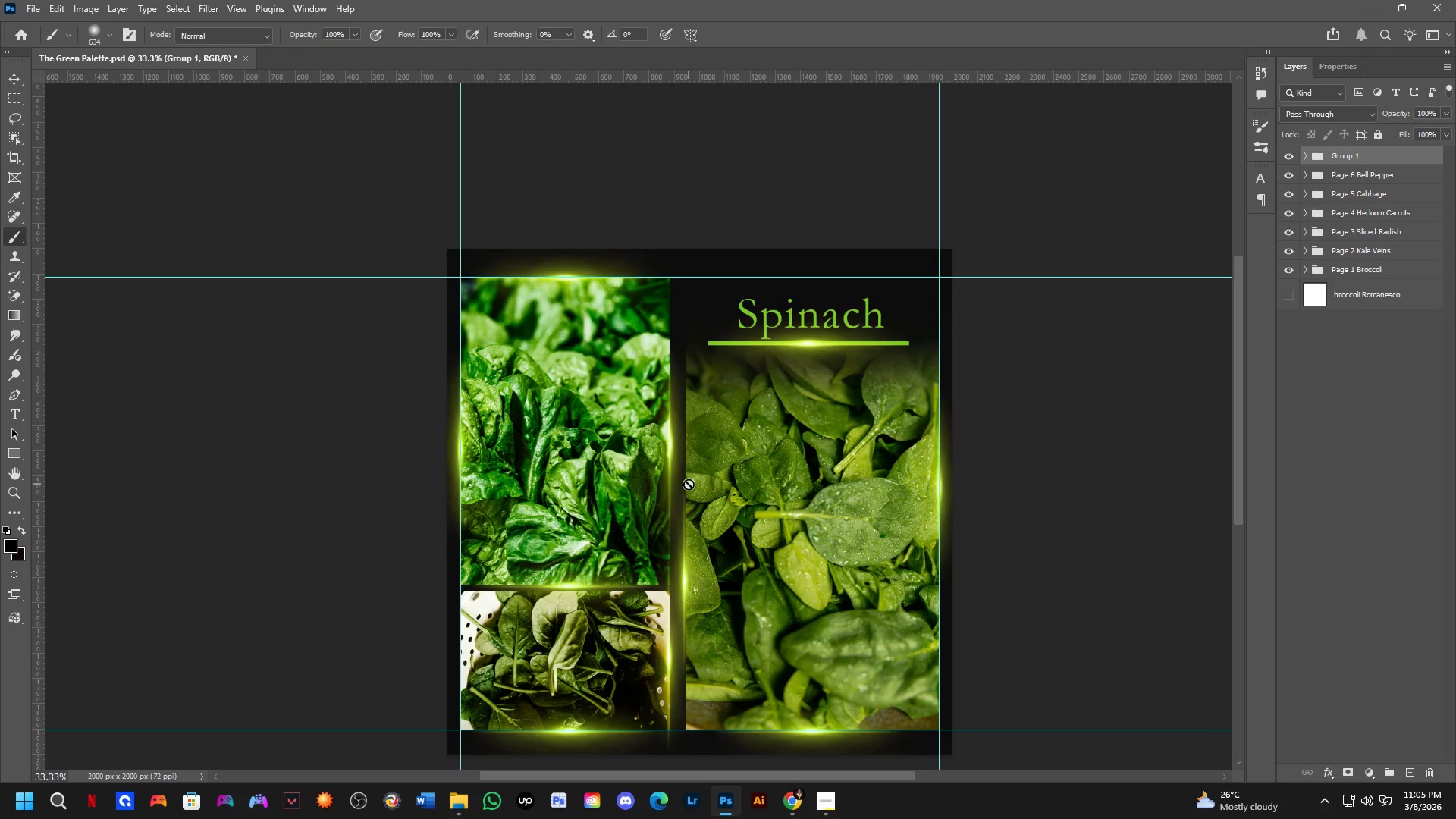 
hold_key(key=Space, duration=1.02)
 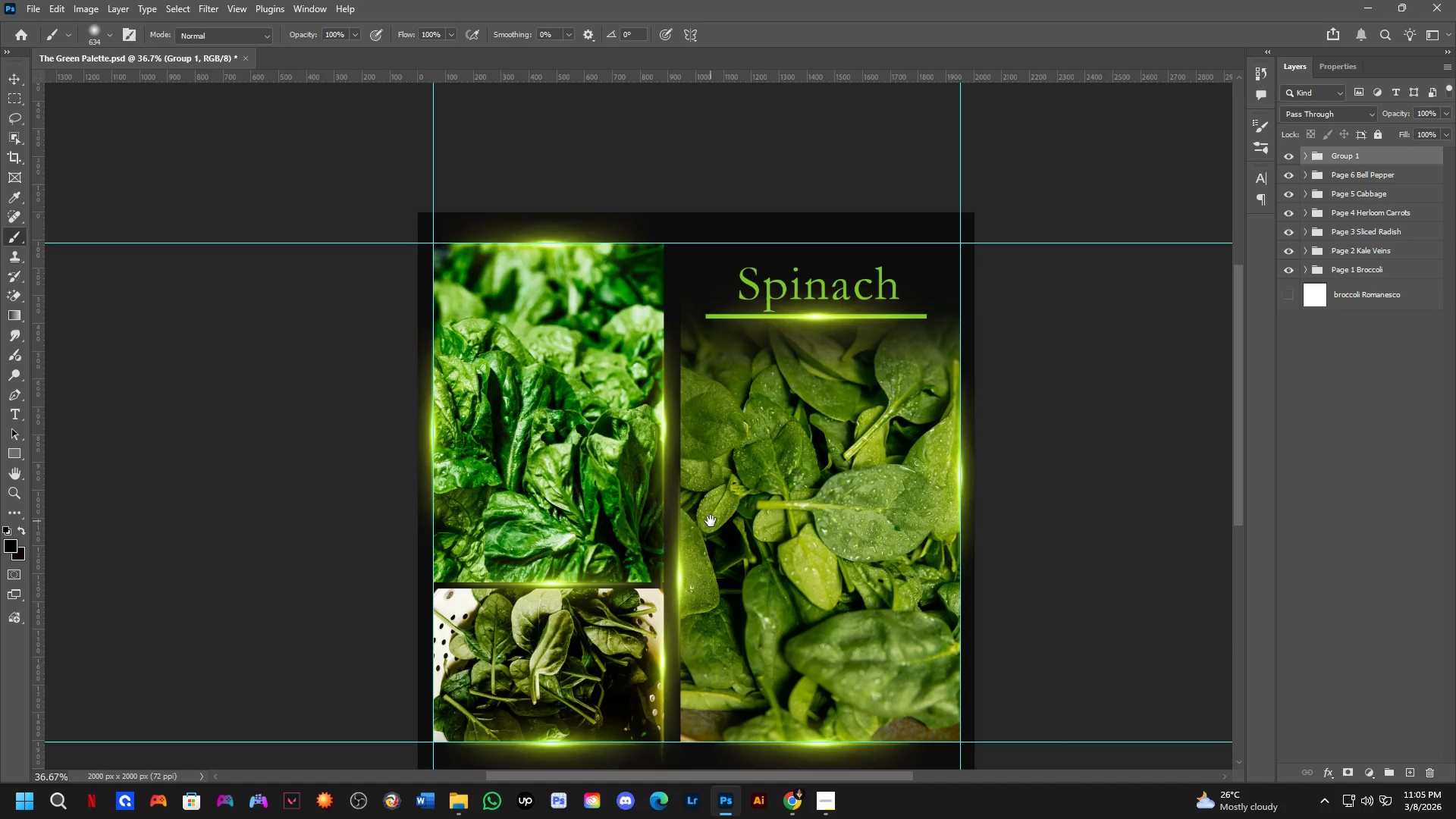 
left_click_drag(start_coordinate=[714, 490], to_coordinate=[711, 479])
 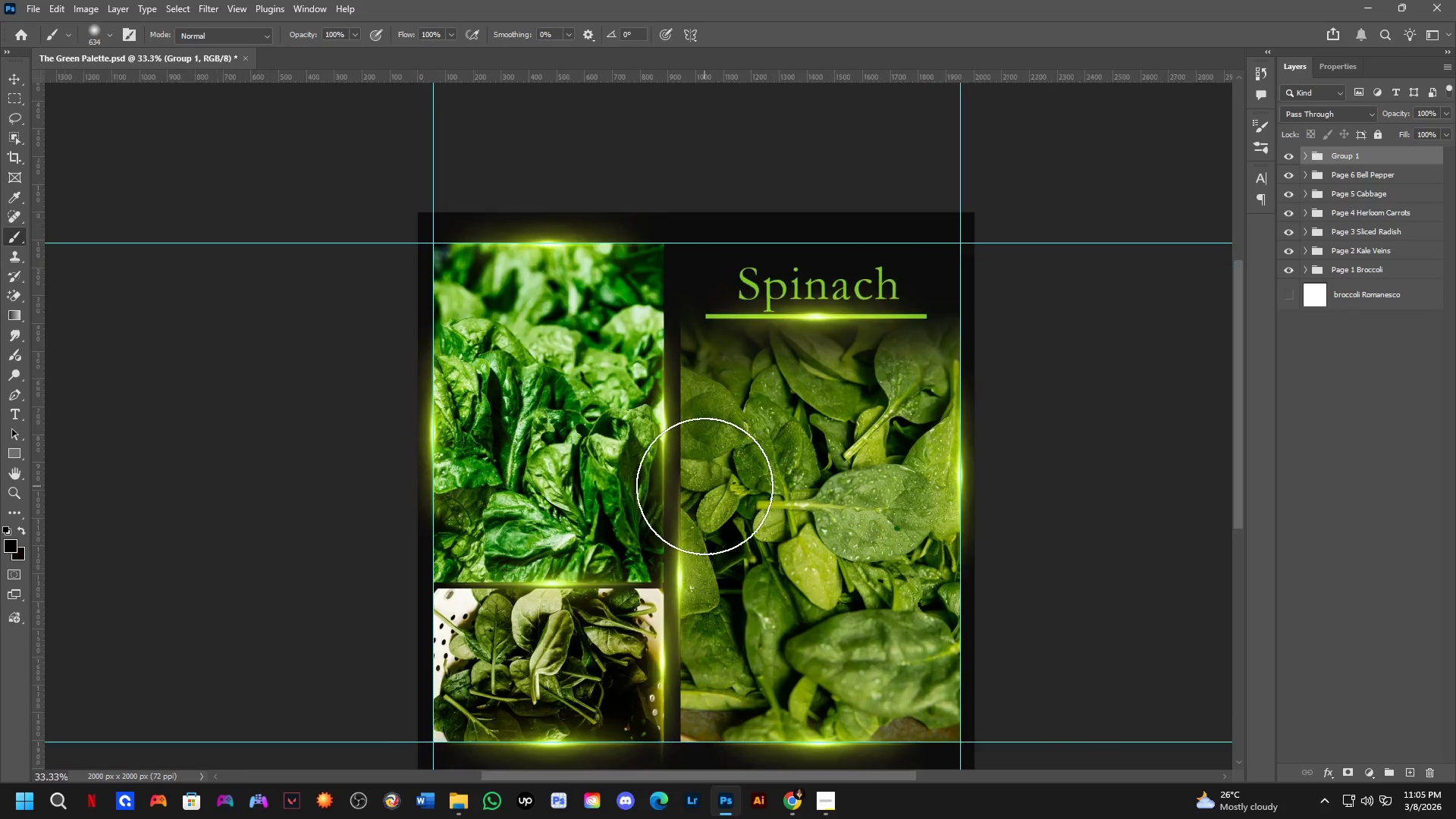 
scroll: coordinate [704, 486], scroll_direction: up, amount: 1.0
 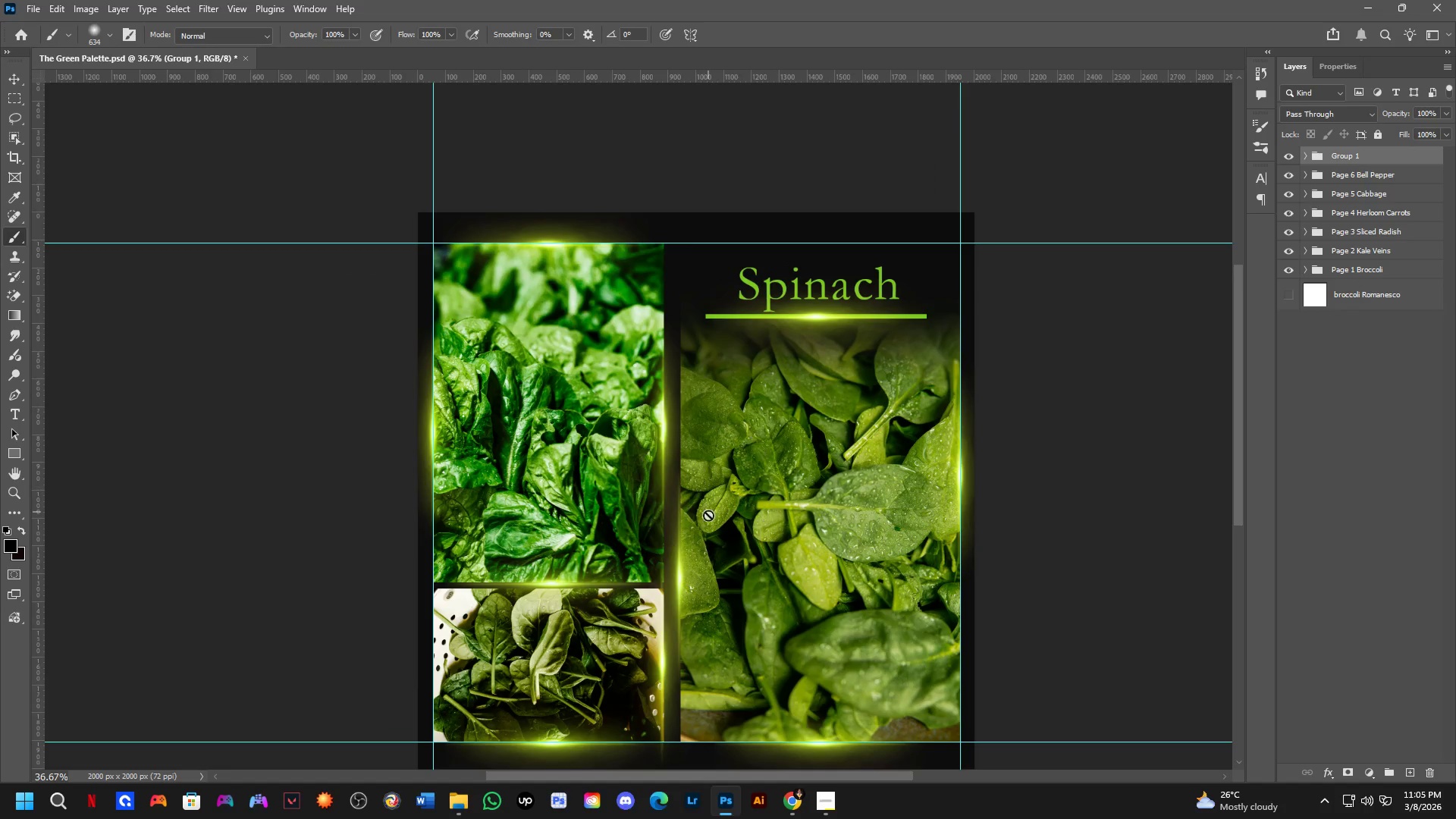 
hold_key(key=Space, duration=0.56)
 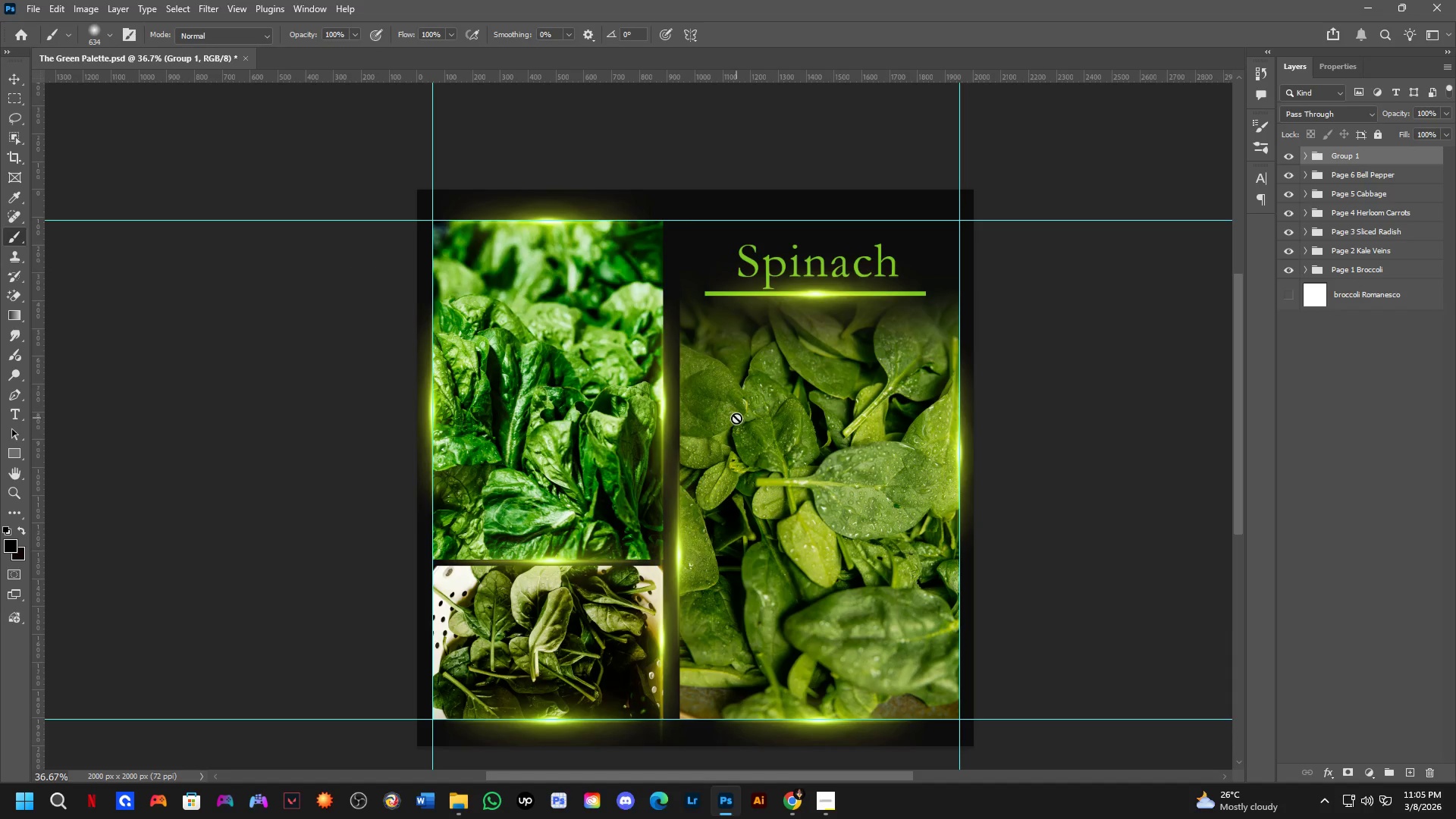 
left_click_drag(start_coordinate=[711, 521], to_coordinate=[710, 498])
 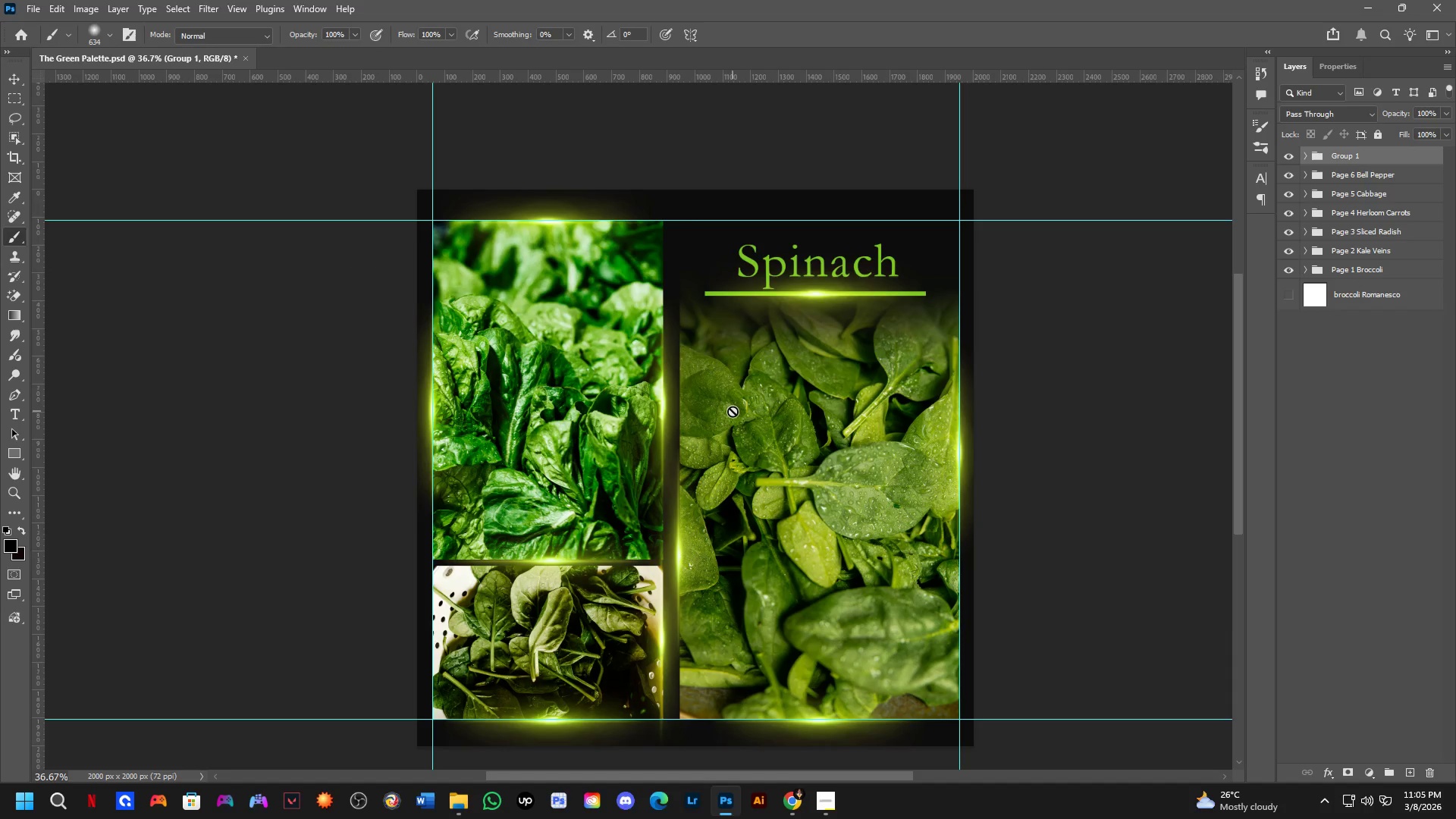 
scroll: coordinate [733, 413], scroll_direction: down, amount: 1.0
 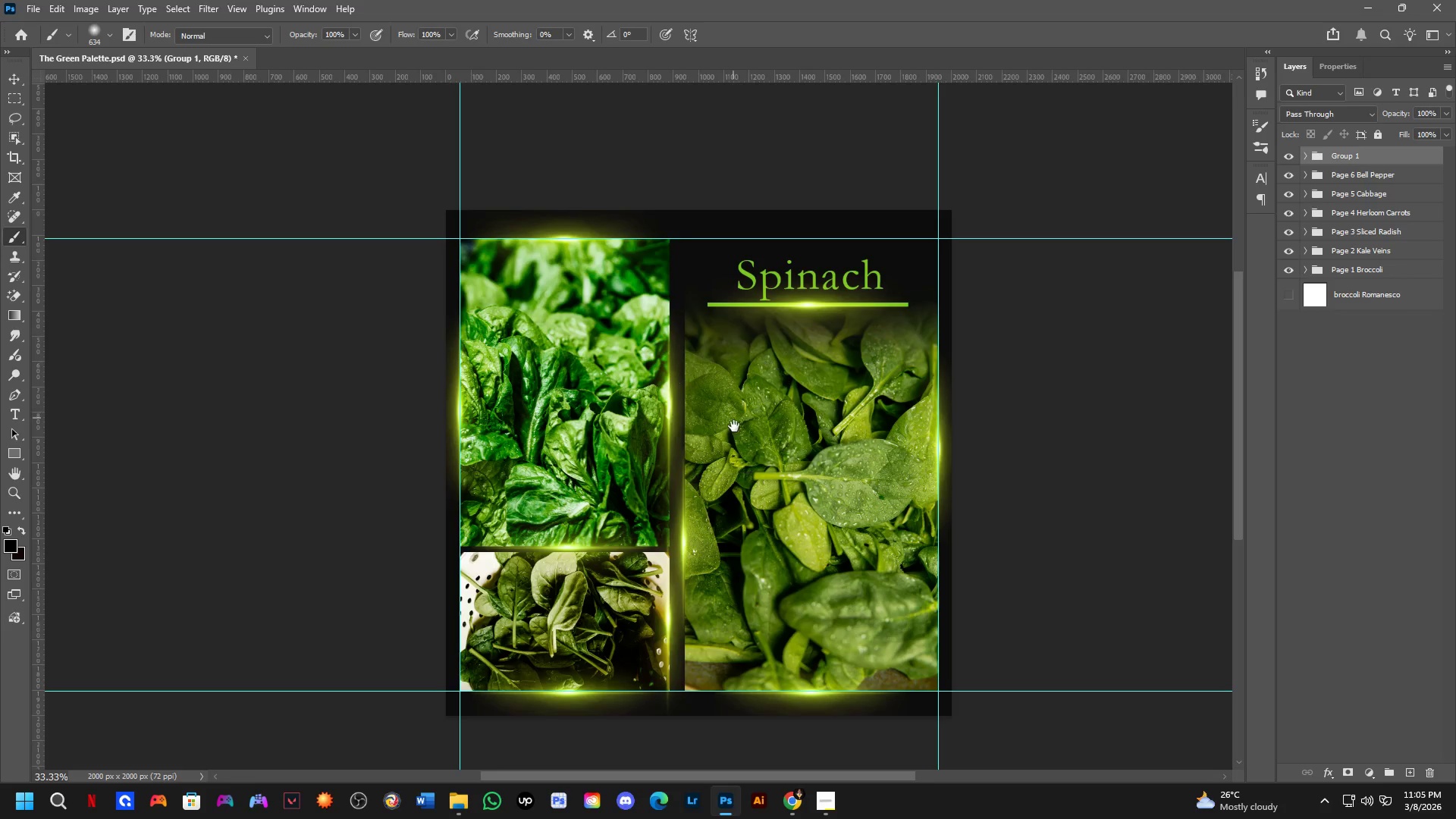 
hold_key(key=Space, duration=0.97)
 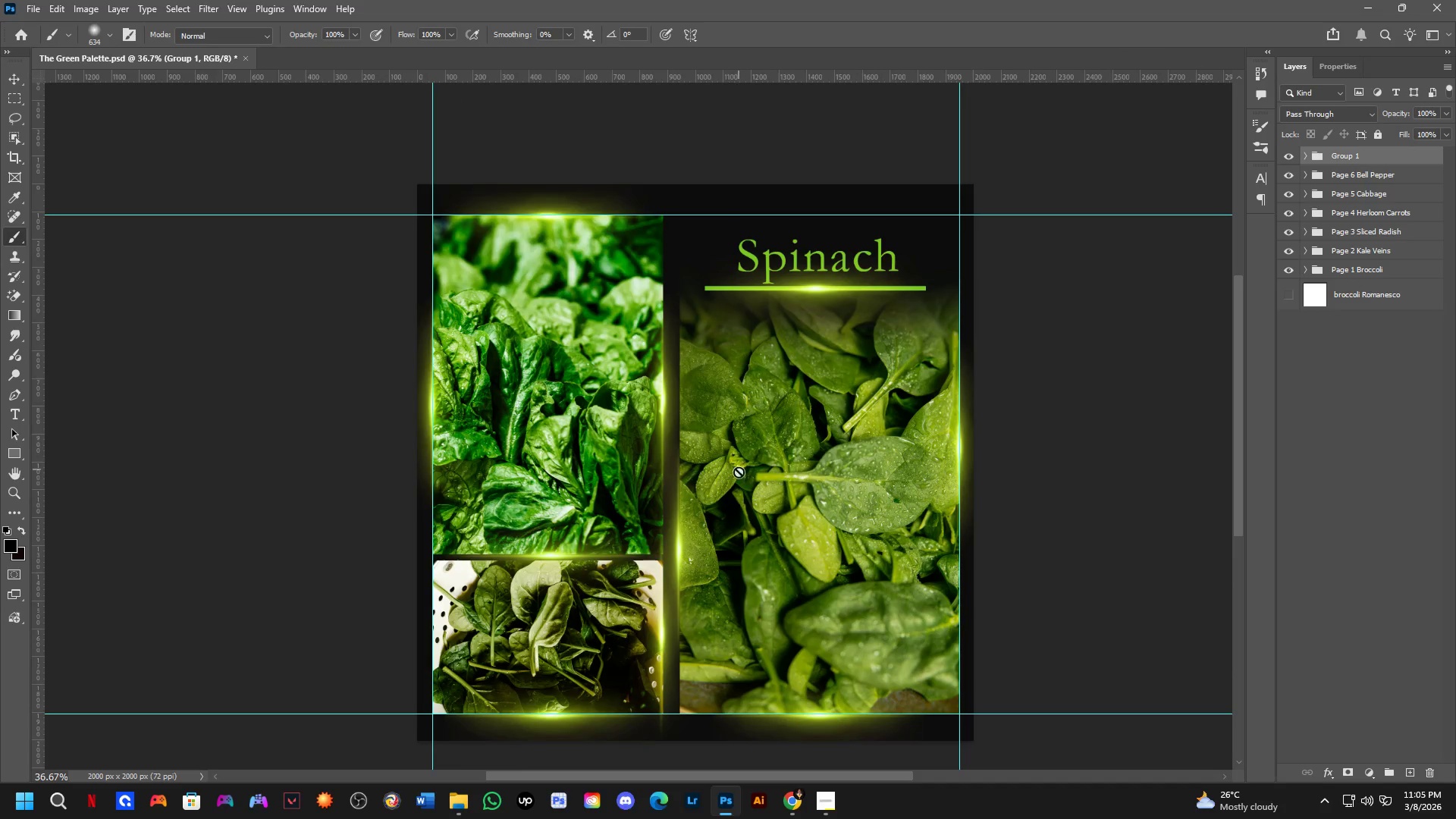 
scroll: coordinate [737, 434], scroll_direction: up, amount: 1.0
 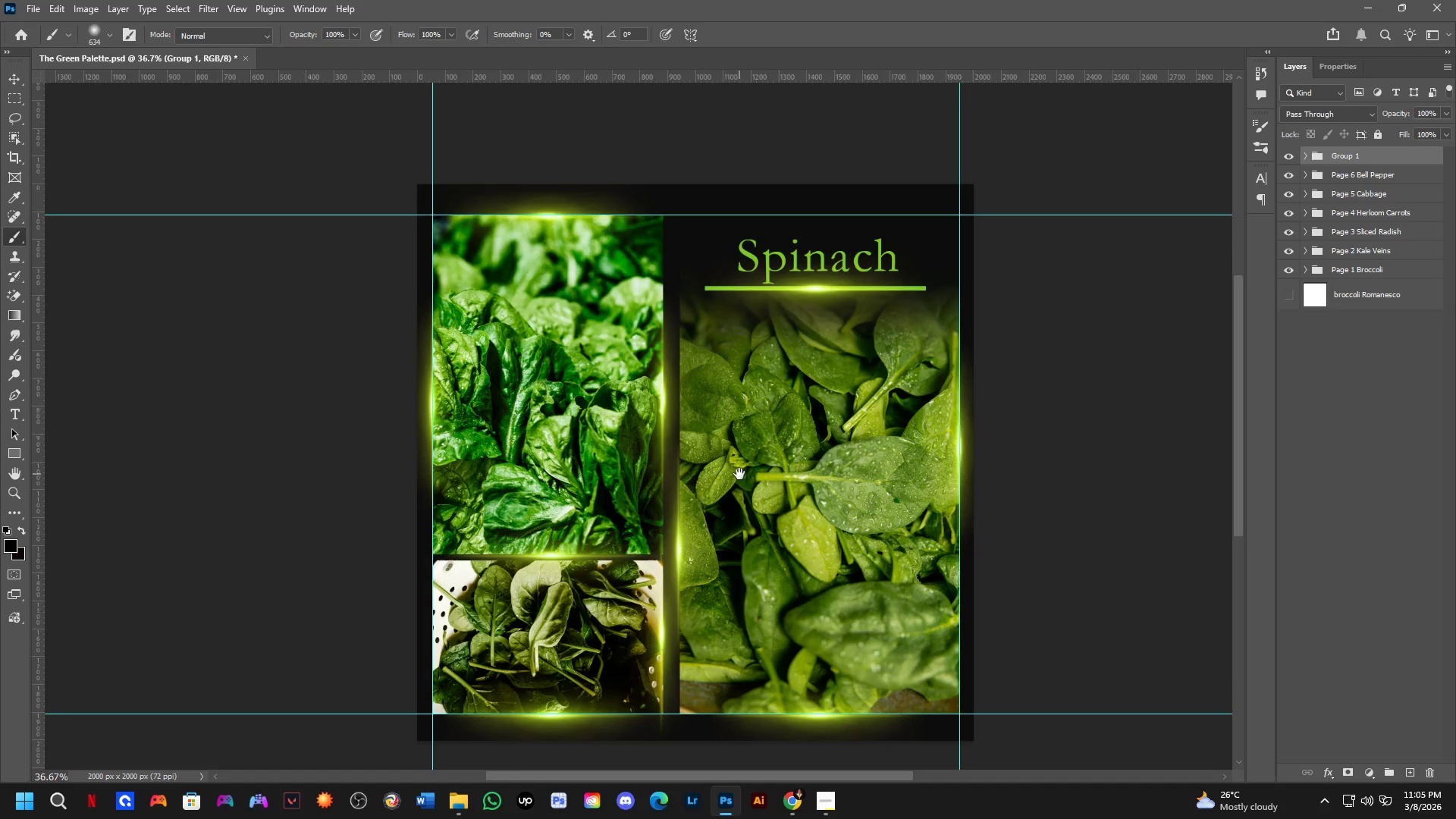 
hold_key(key=Space, duration=1.01)
 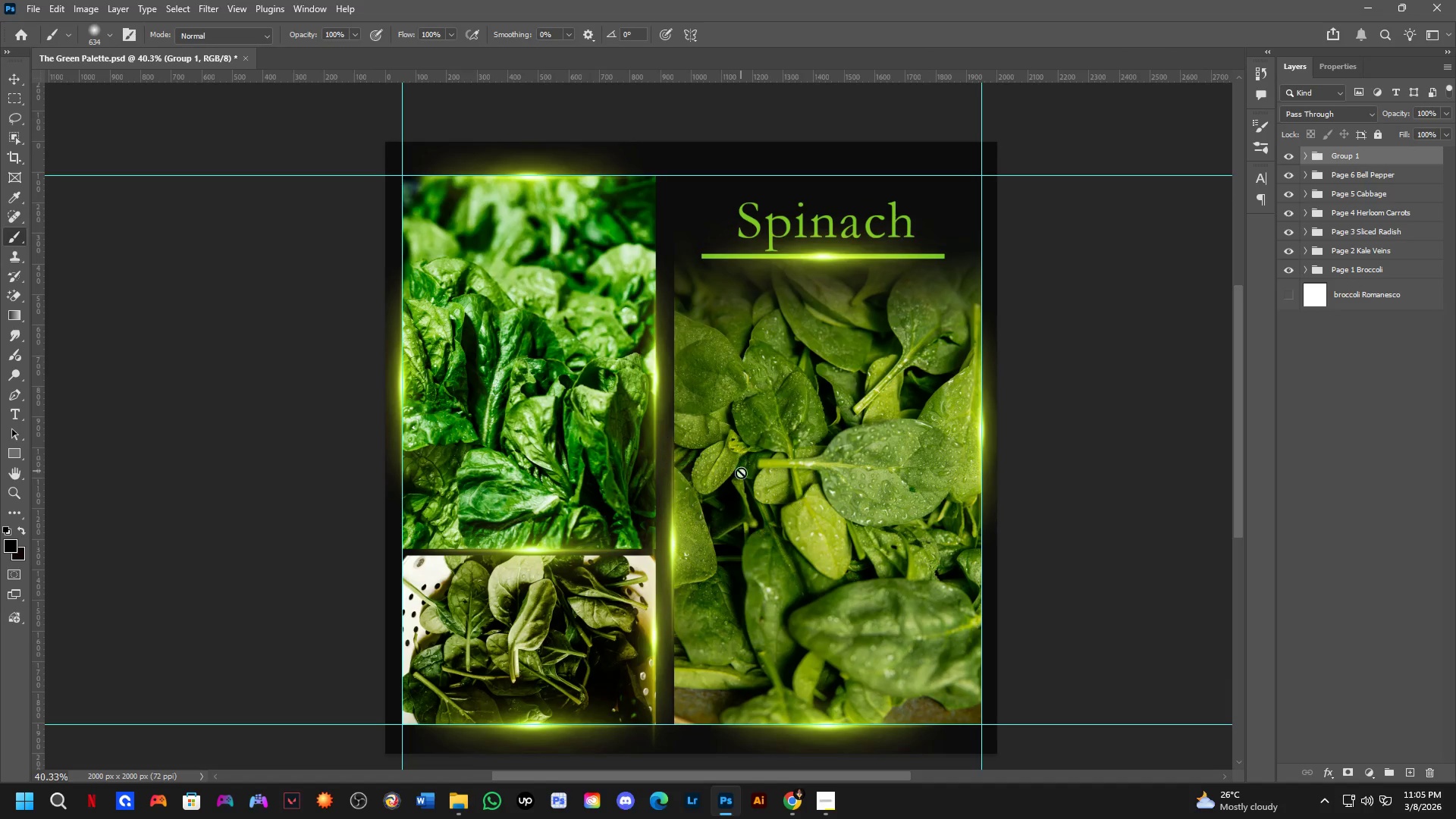 
left_click_drag(start_coordinate=[739, 474], to_coordinate=[739, 460])
 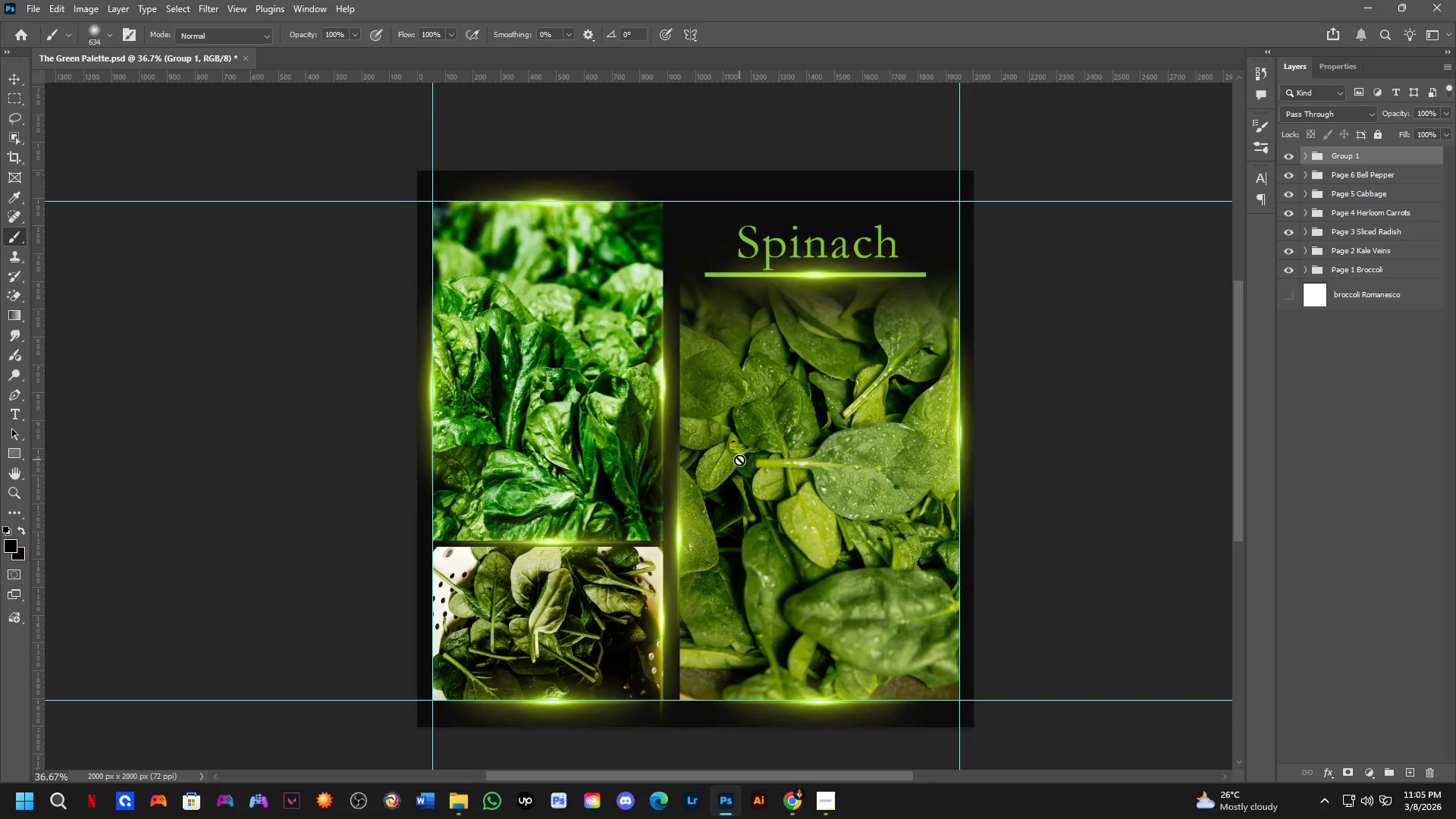 
scroll: coordinate [739, 460], scroll_direction: up, amount: 1.0
 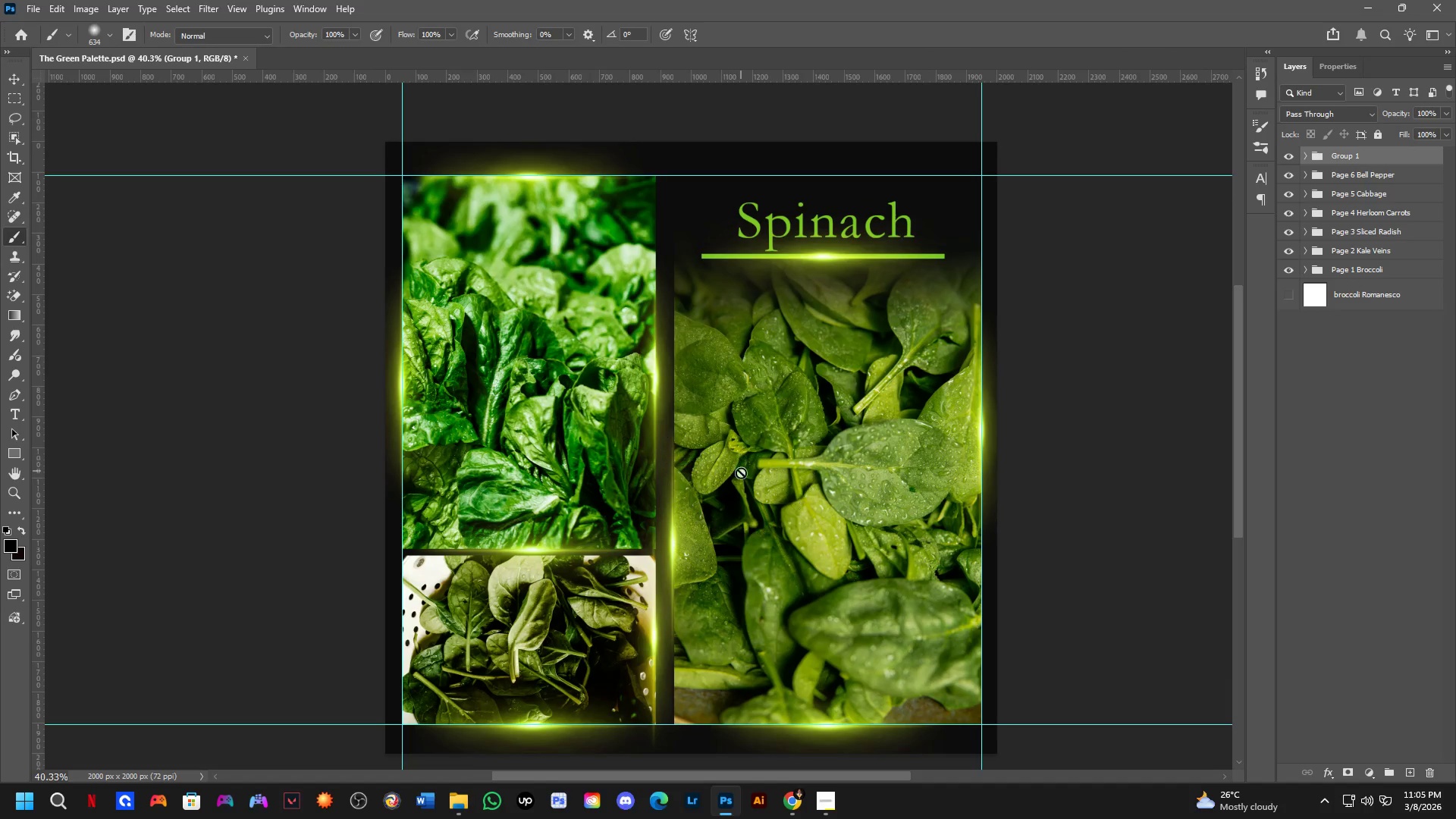 
hold_key(key=Space, duration=0.55)
 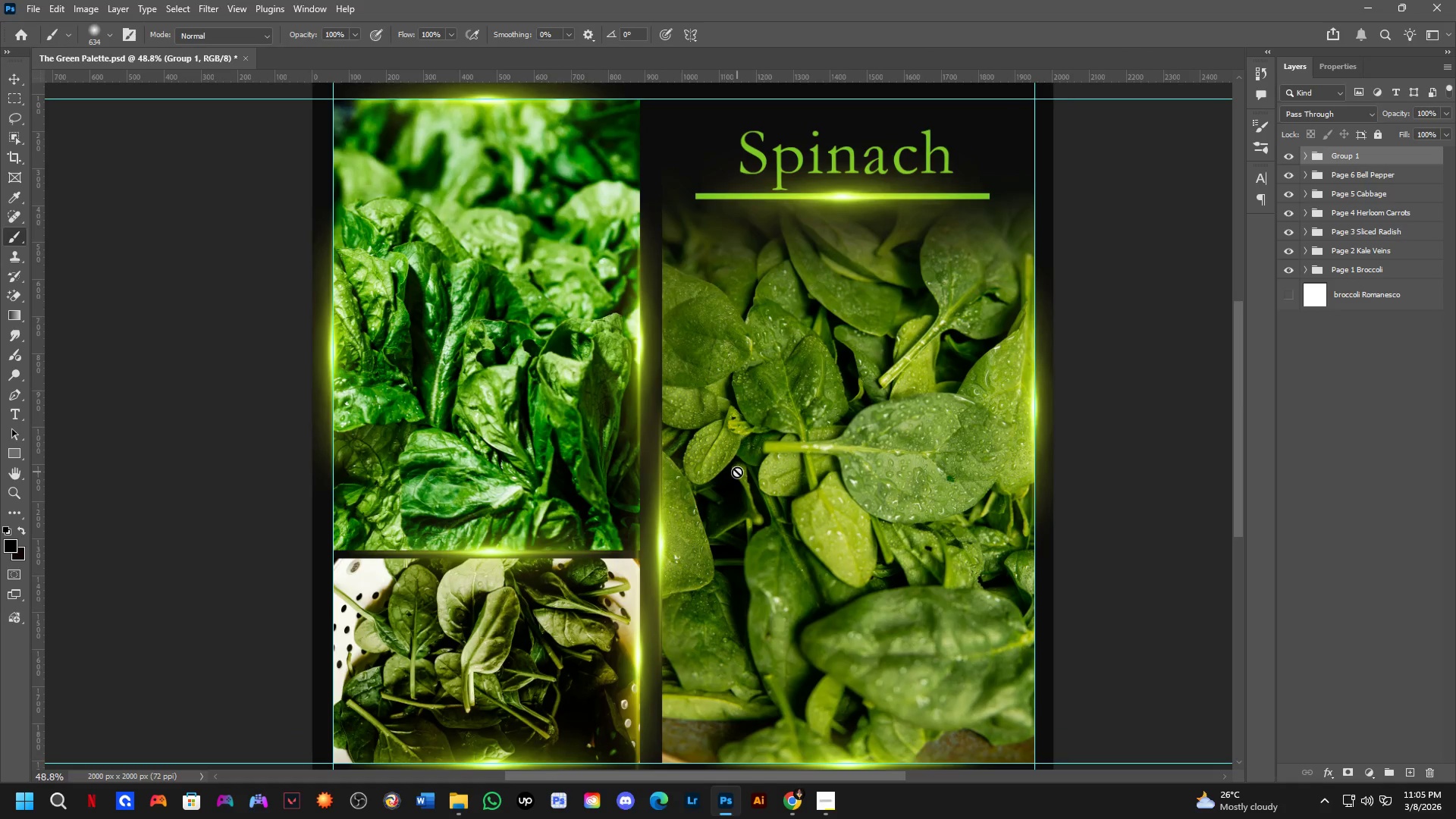 
left_click_drag(start_coordinate=[743, 481], to_coordinate=[744, 469])
 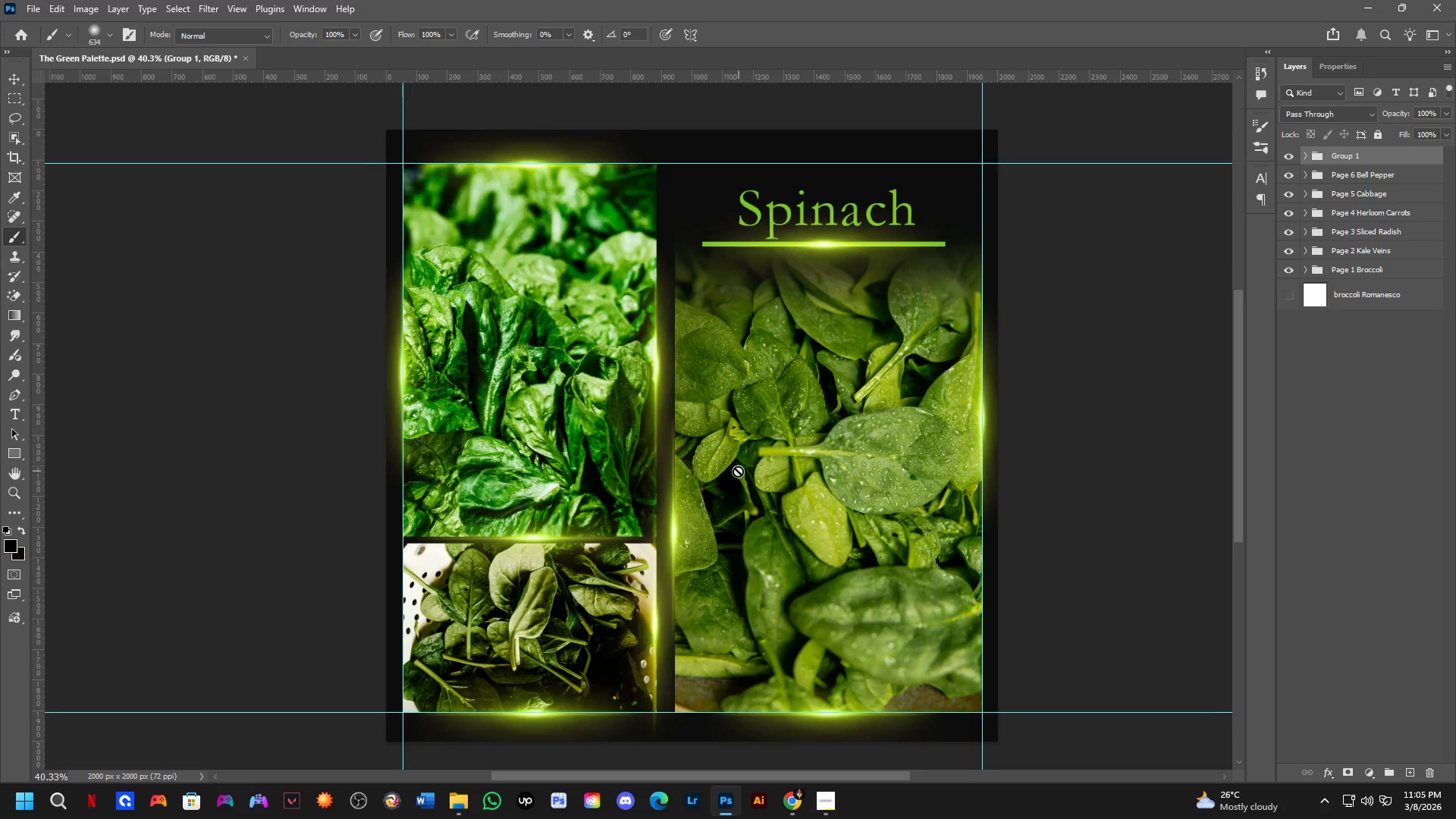 
scroll: coordinate [737, 471], scroll_direction: up, amount: 2.0
 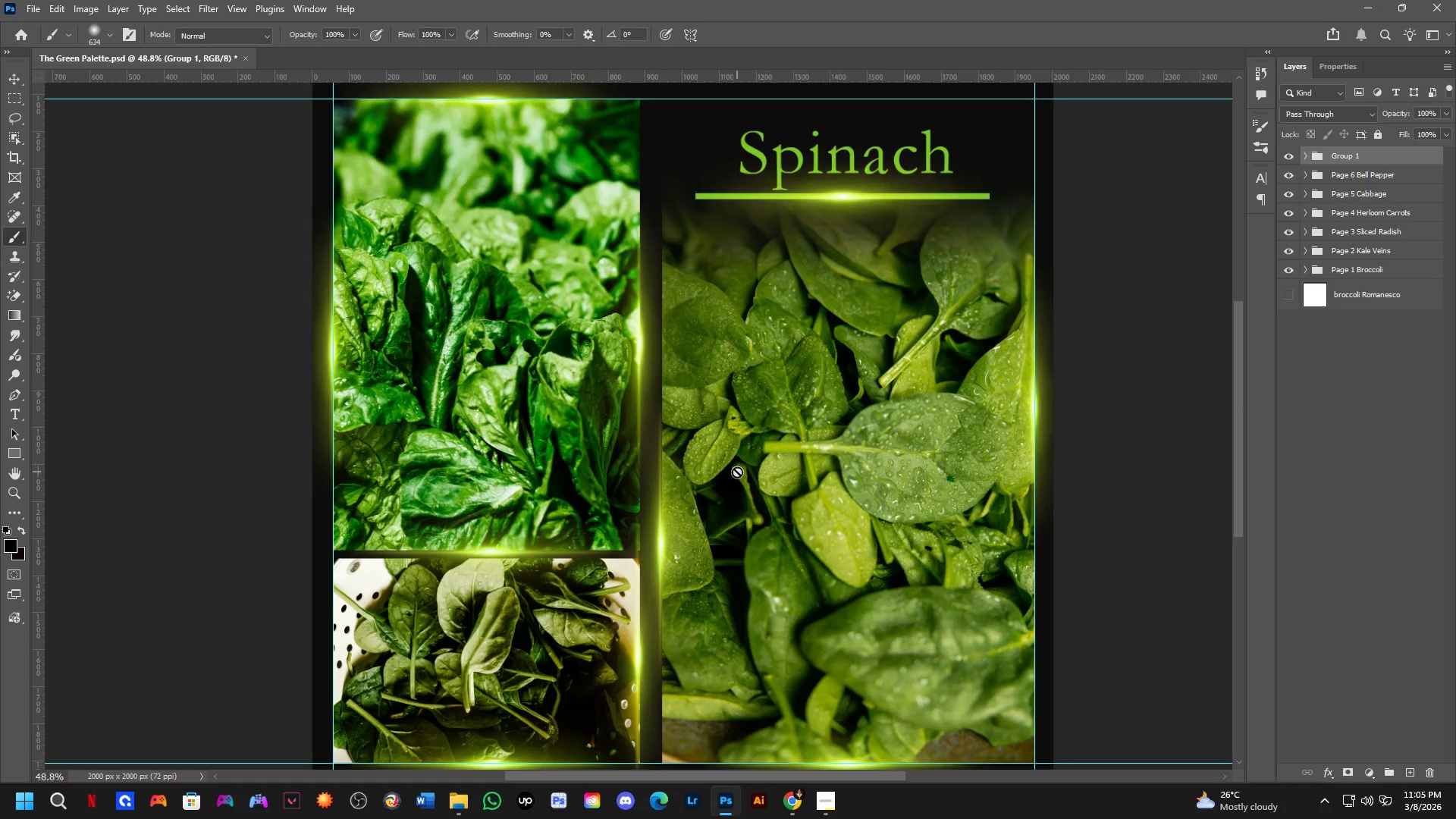 
hold_key(key=Space, duration=0.62)
 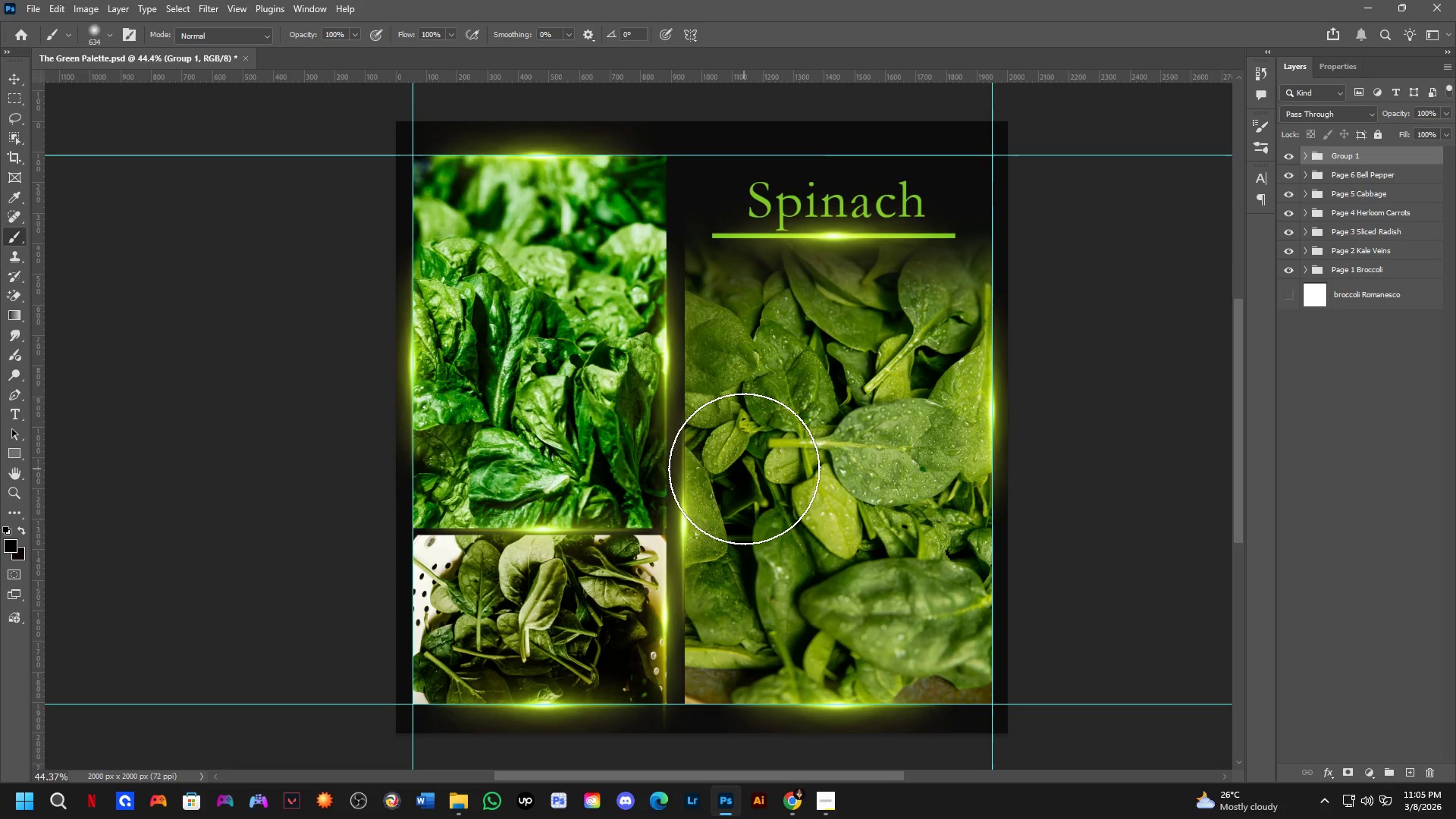 
left_click_drag(start_coordinate=[736, 472], to_coordinate=[747, 463])
 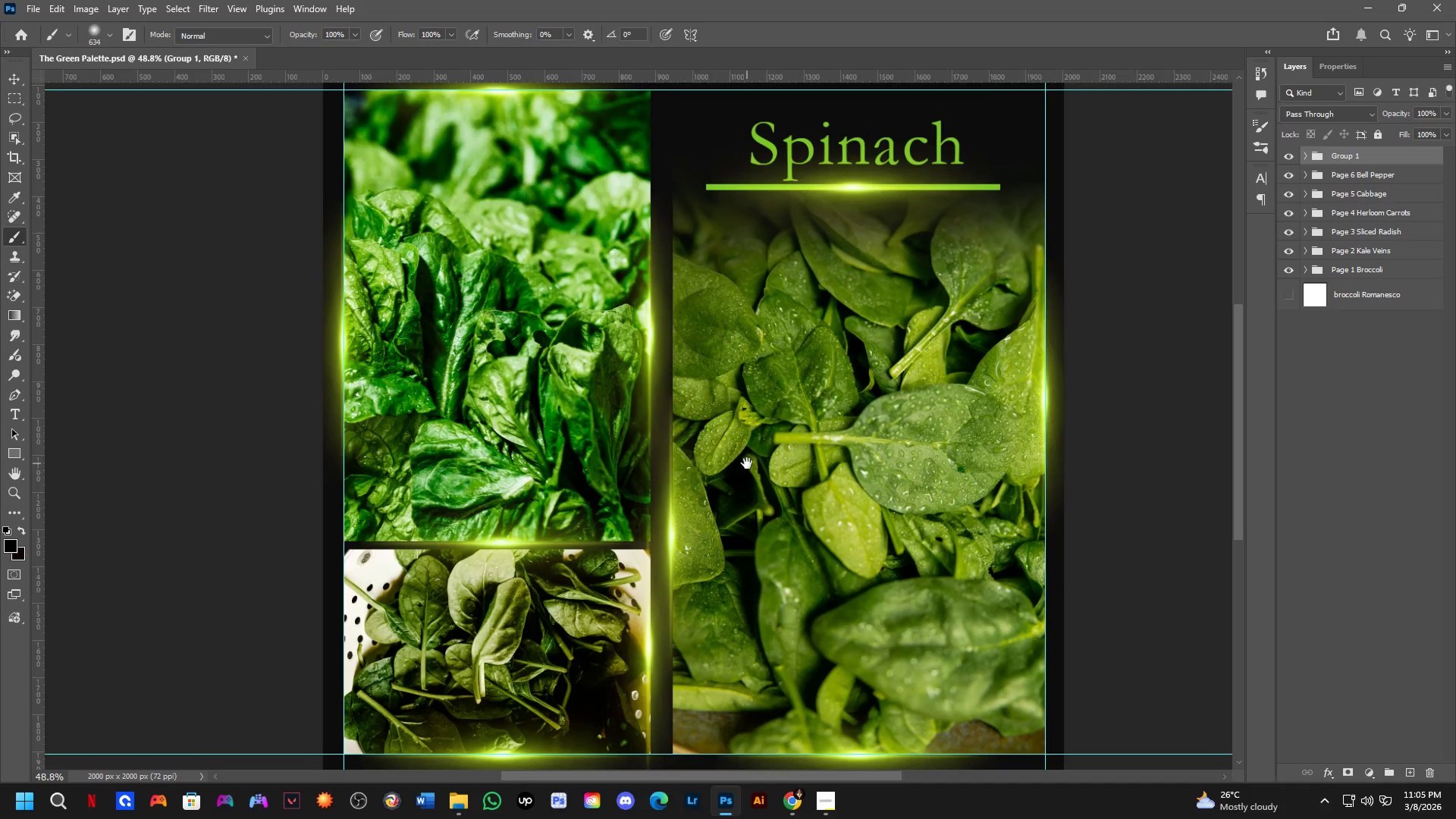 
scroll: coordinate [744, 469], scroll_direction: down, amount: 2.0
 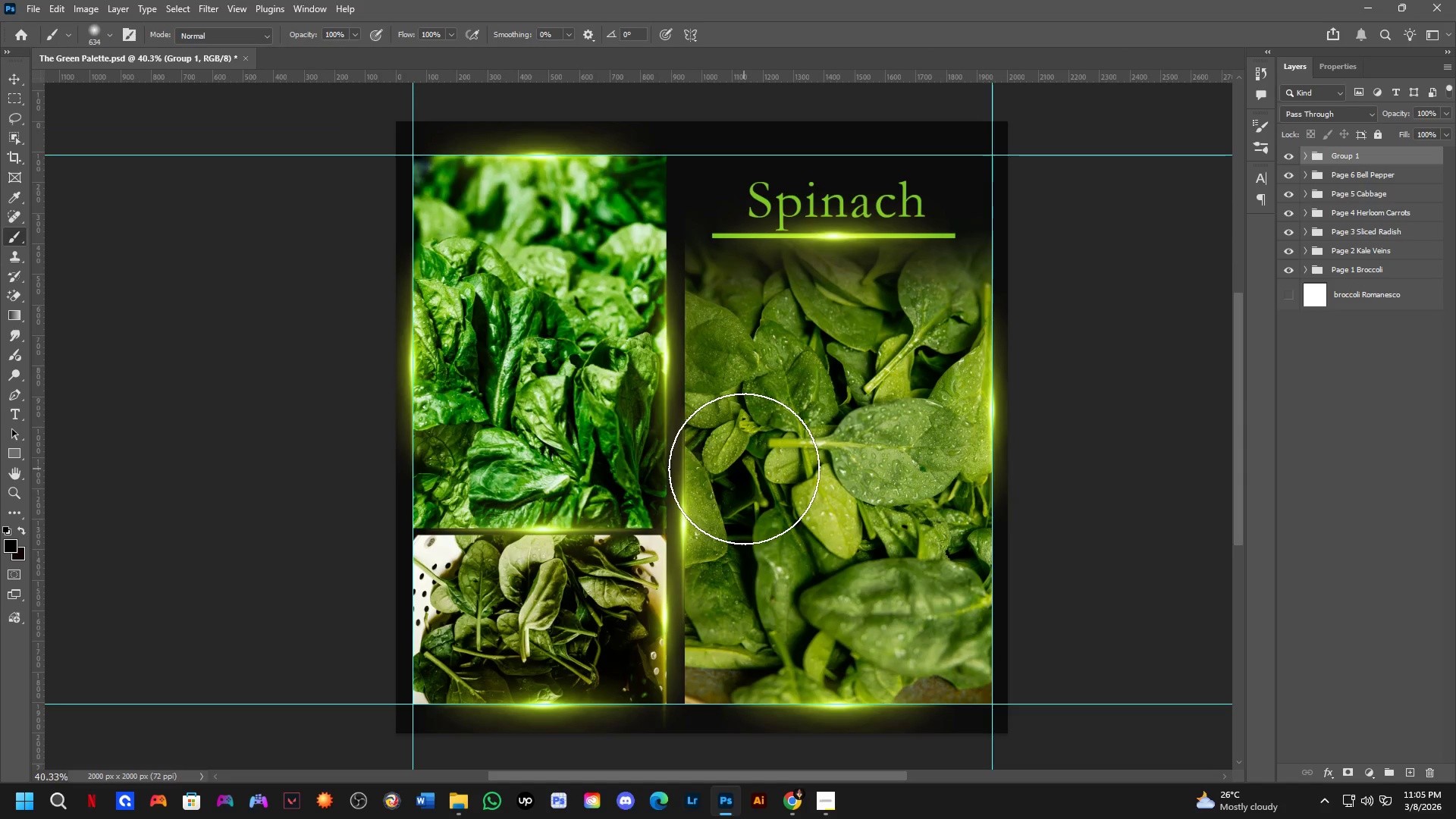 
hold_key(key=Space, duration=1.5)
 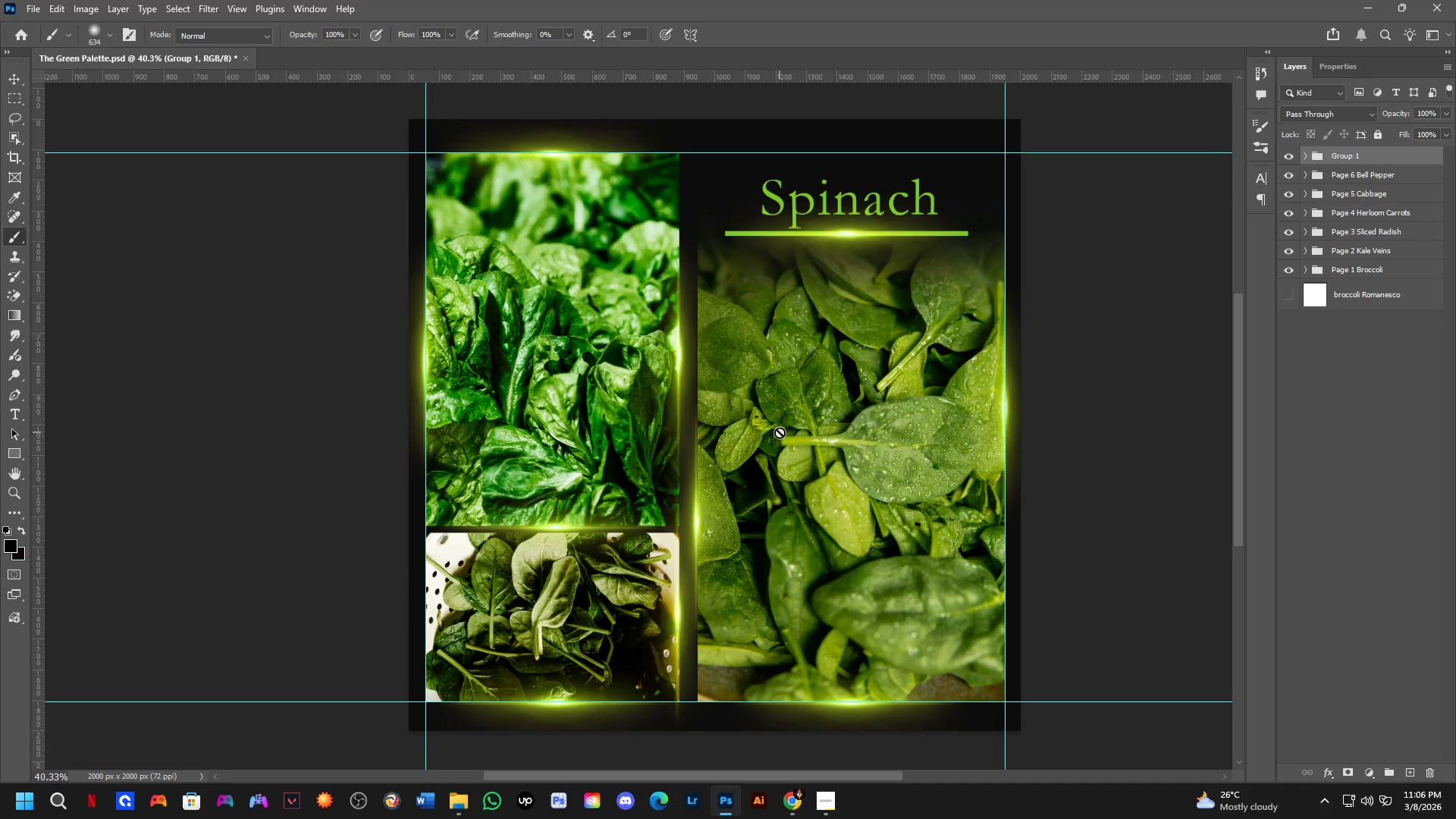 
left_click_drag(start_coordinate=[761, 438], to_coordinate=[774, 435])
 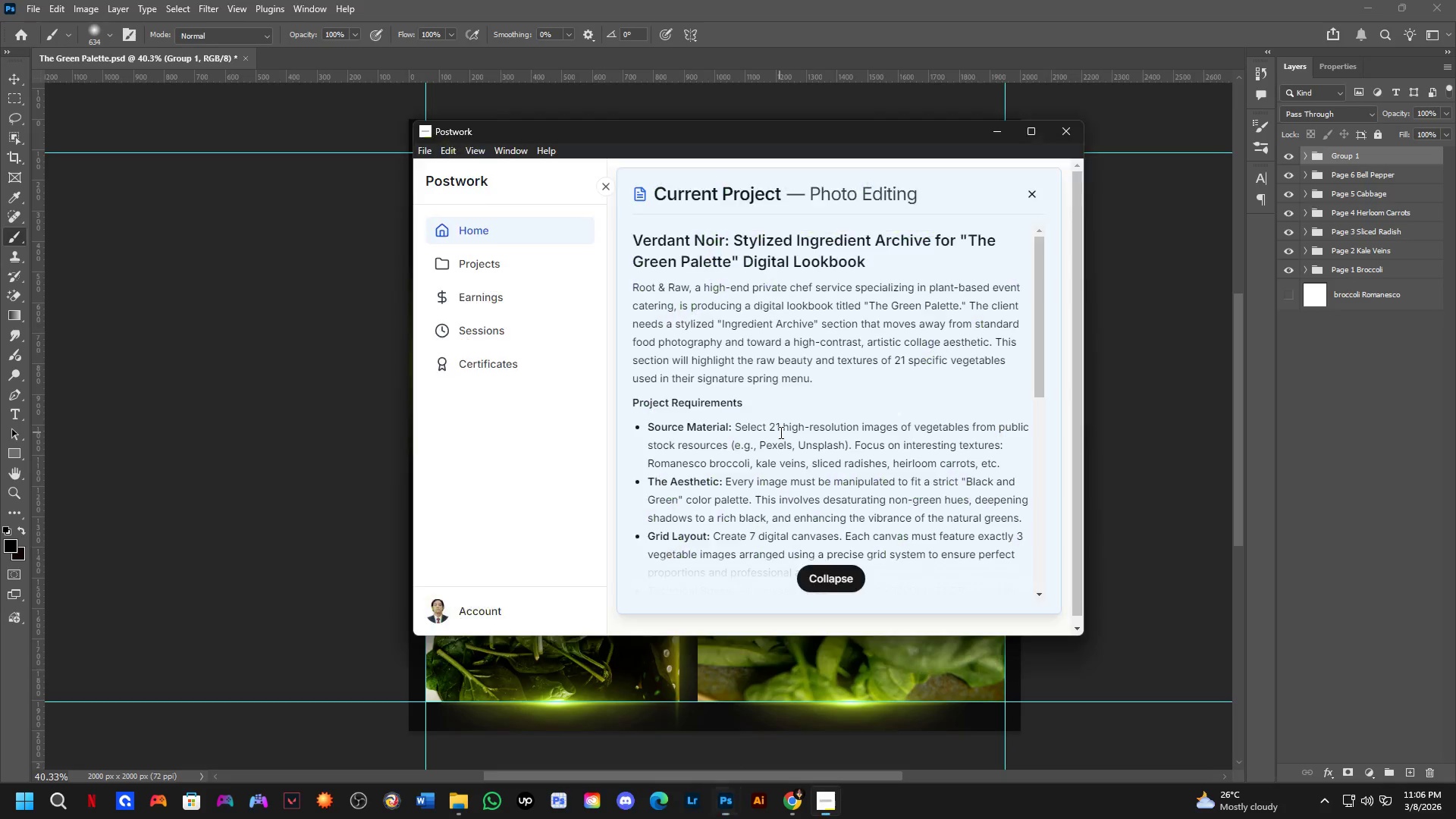 
key(Space)
 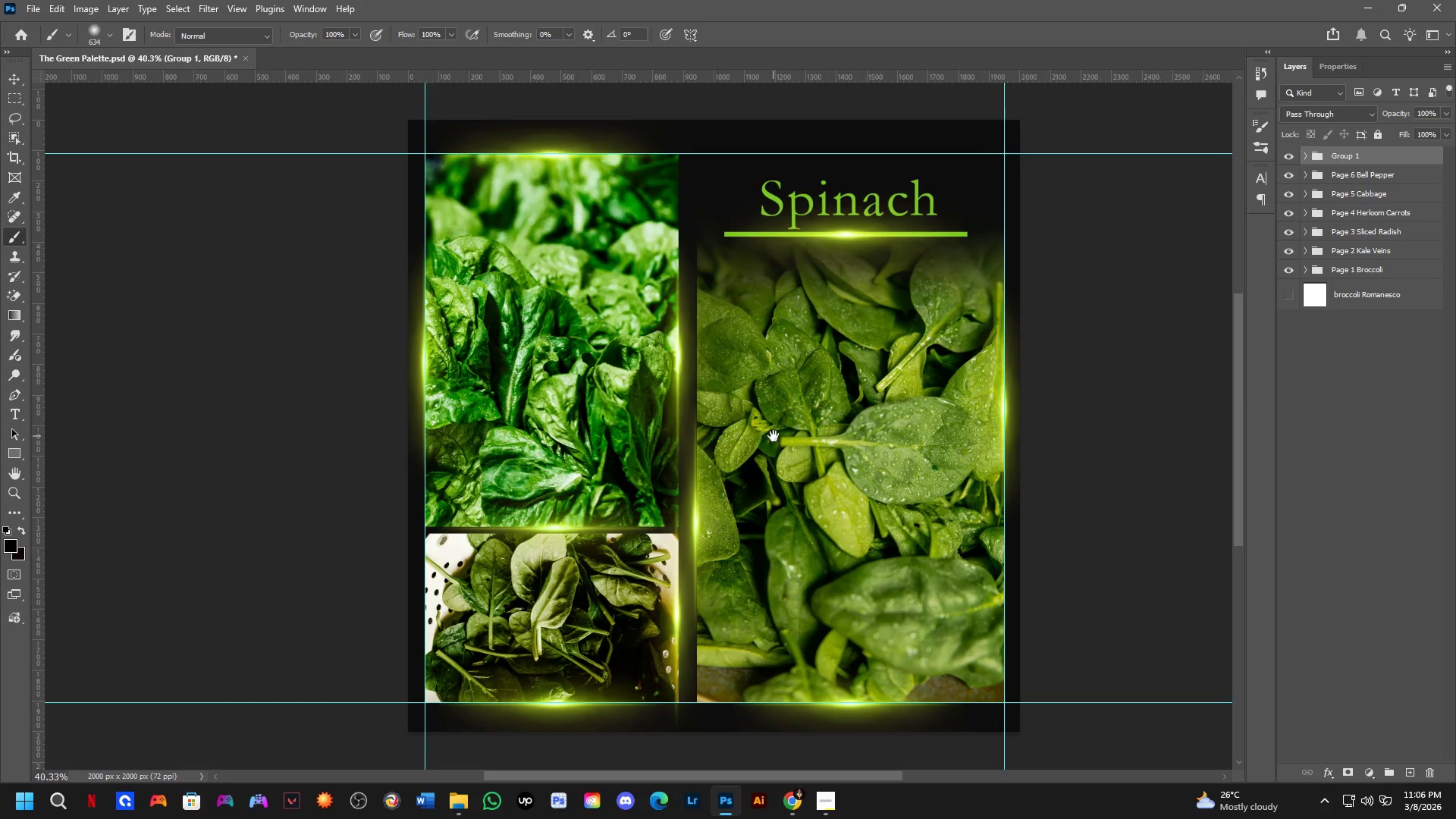 
key(Space)
 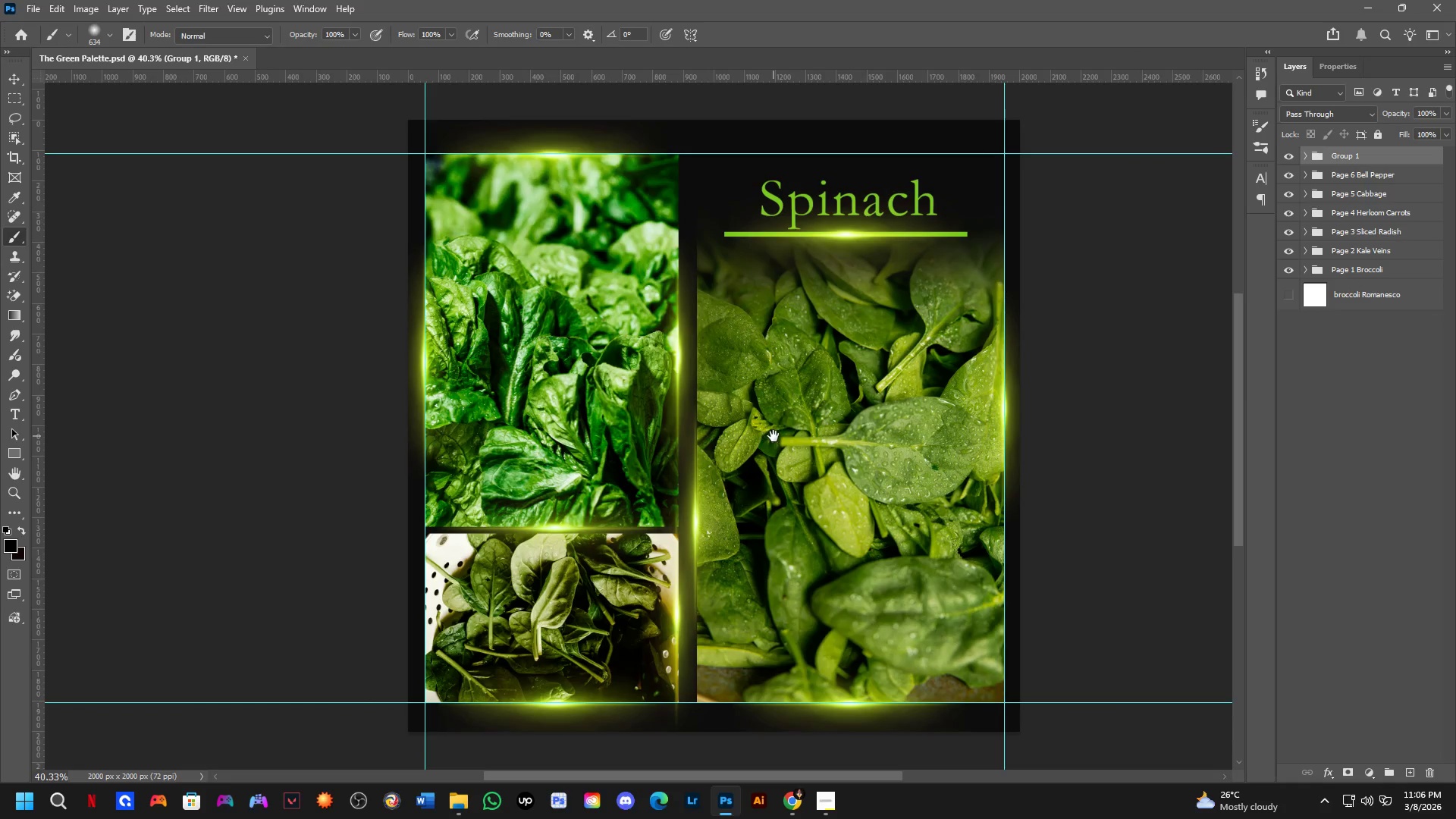 
key(Space)
 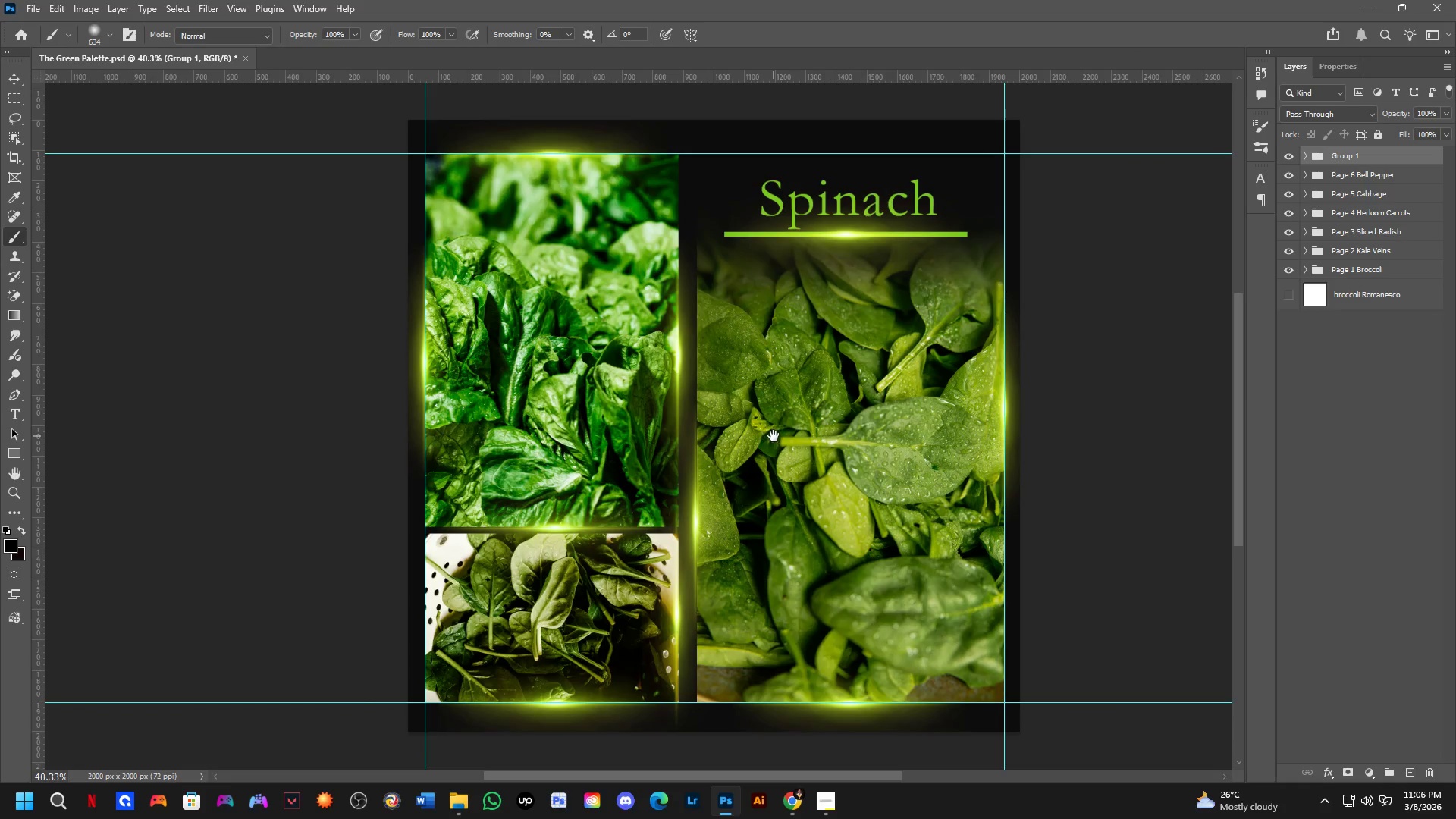 
key(Space)
 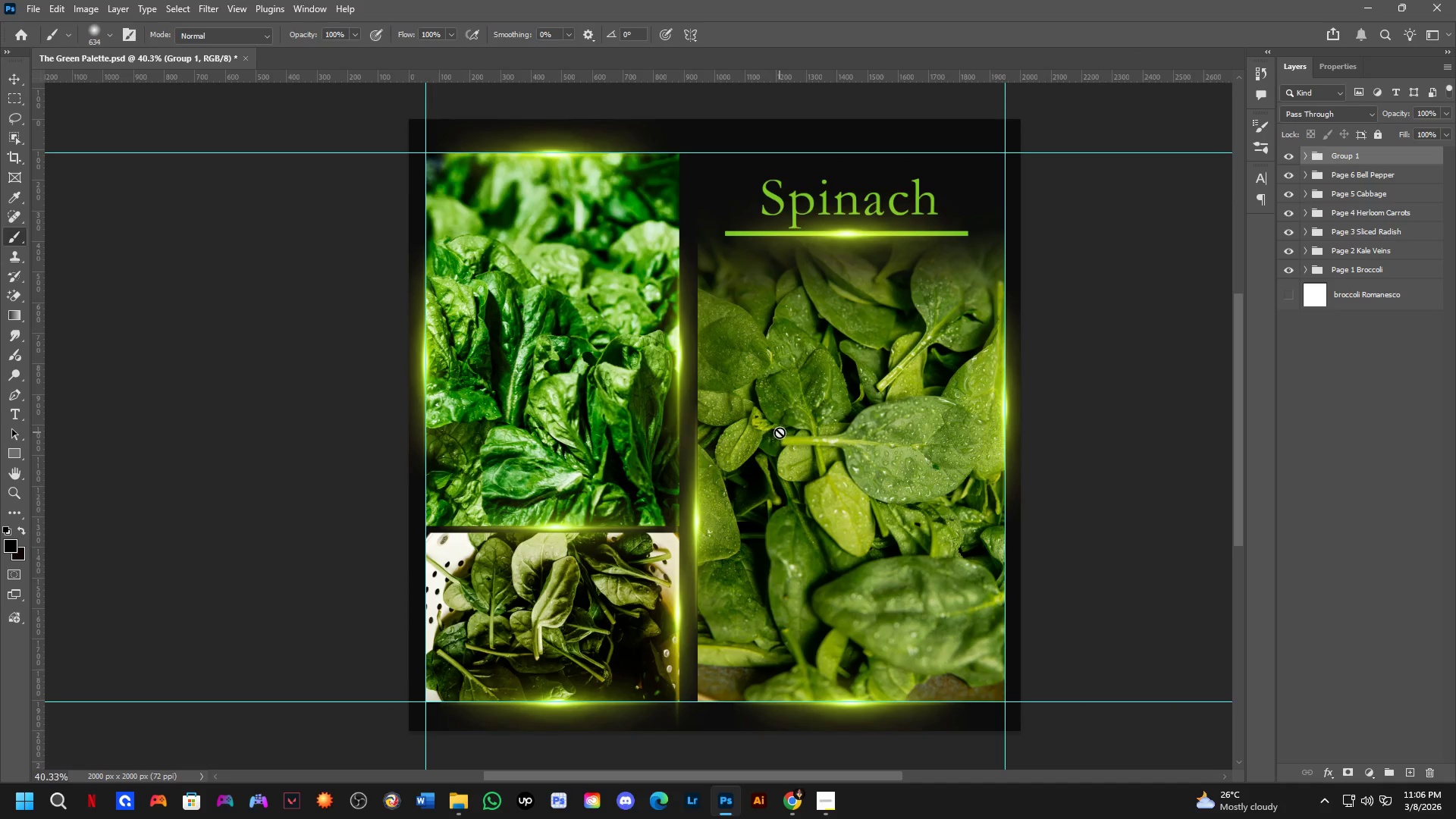 
key(Alt+AltLeft)
 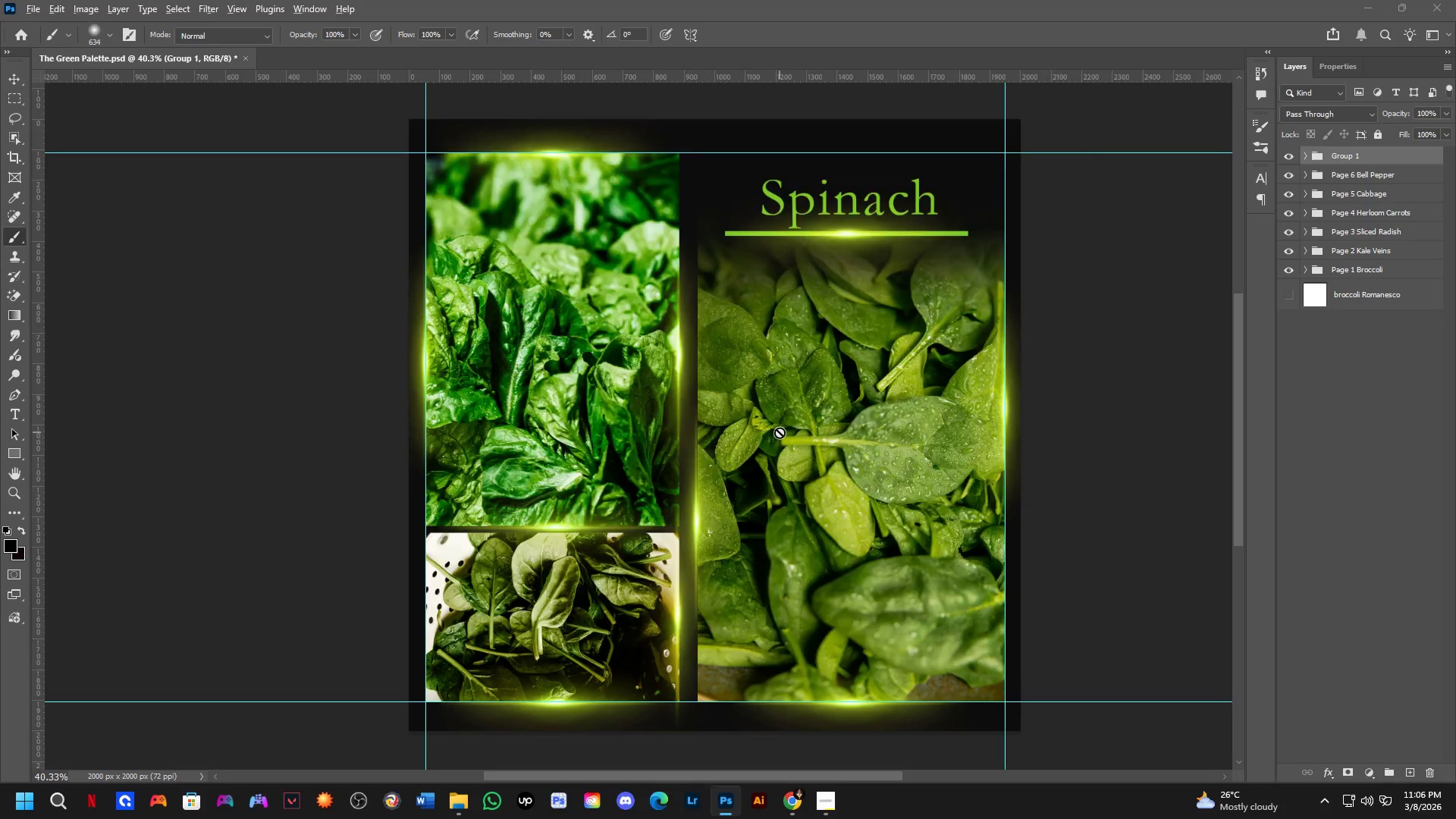 
key(Alt+Tab)